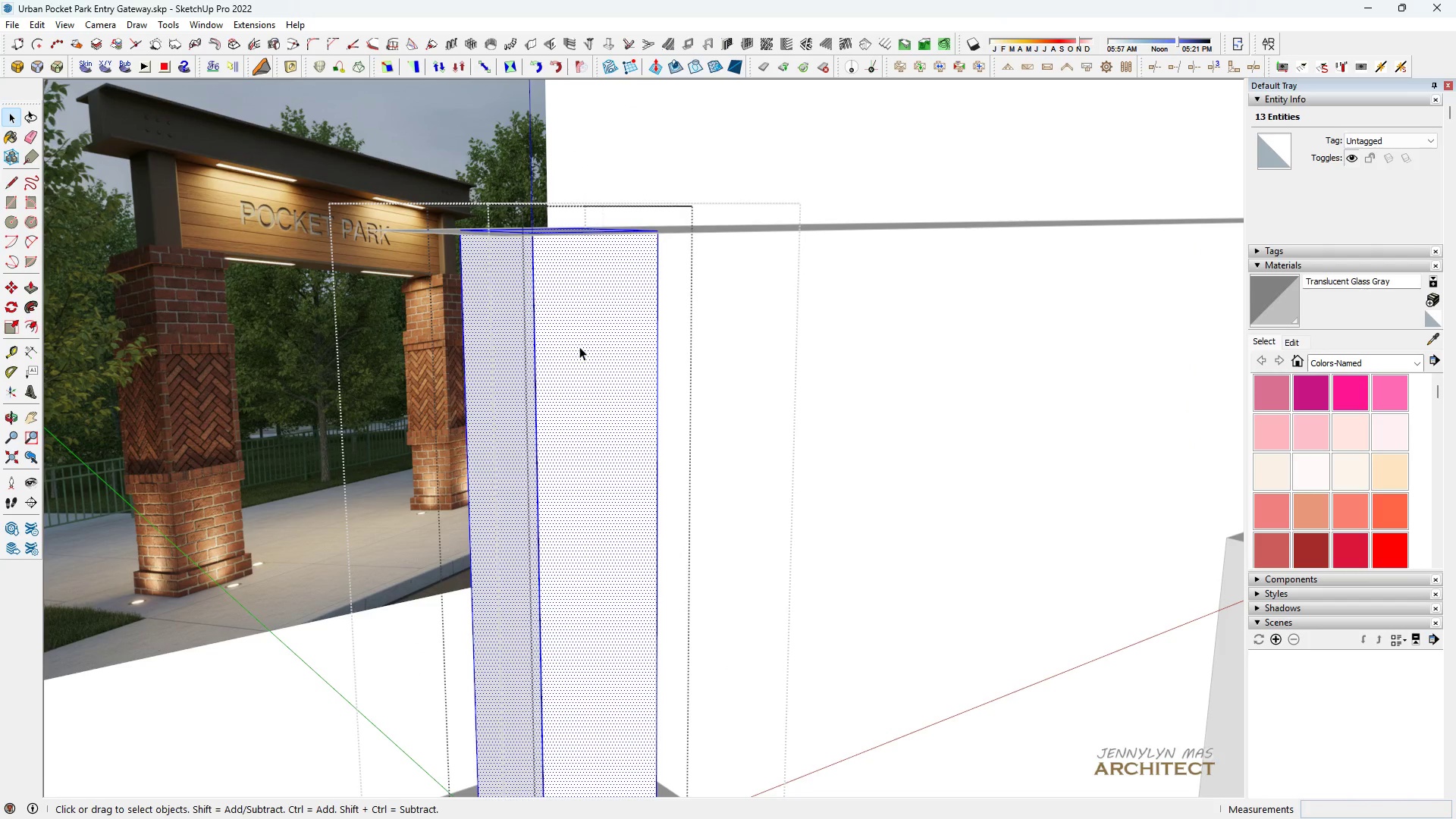 
triple_click([579, 347])
 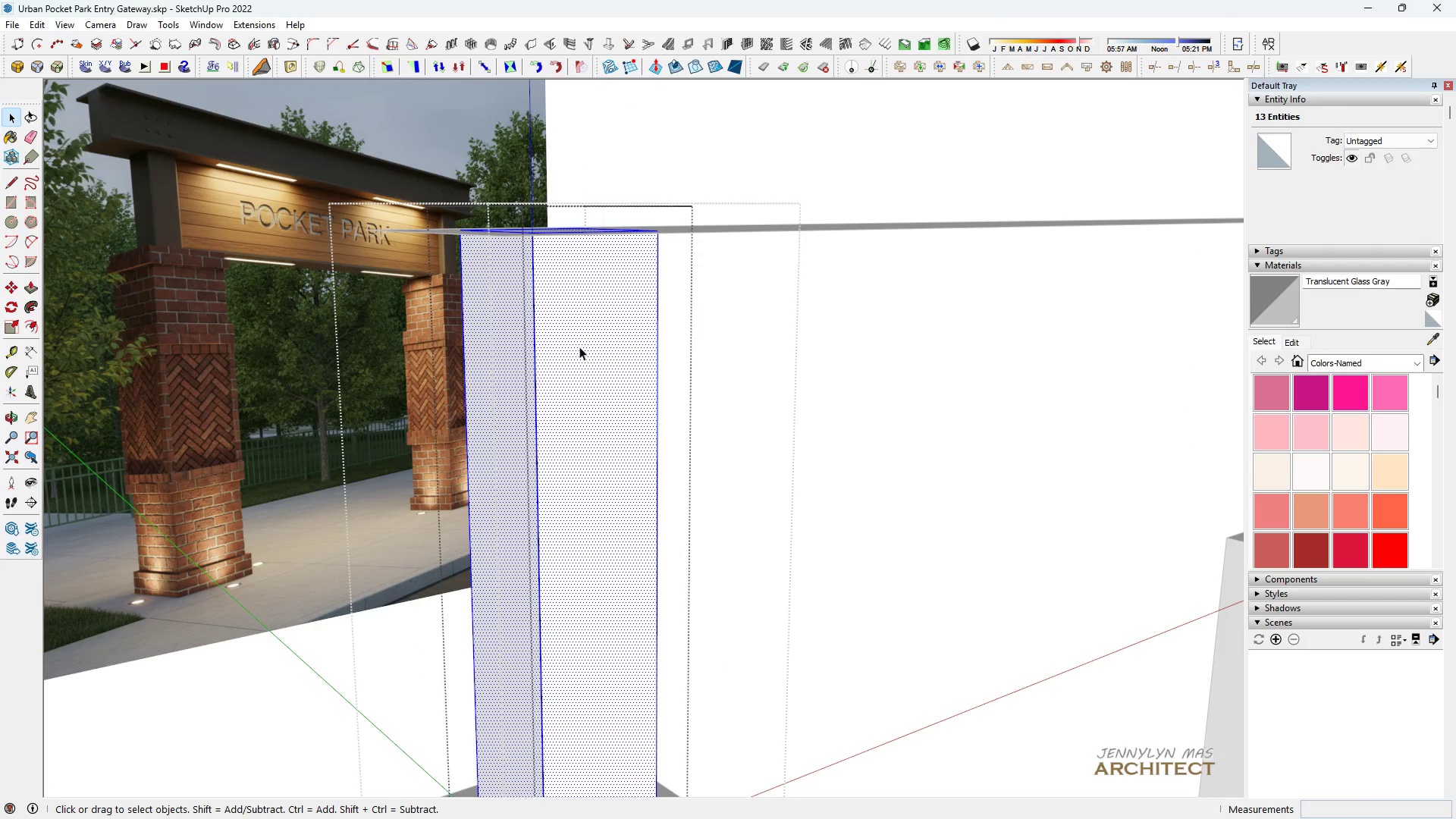 
triple_click([579, 347])
 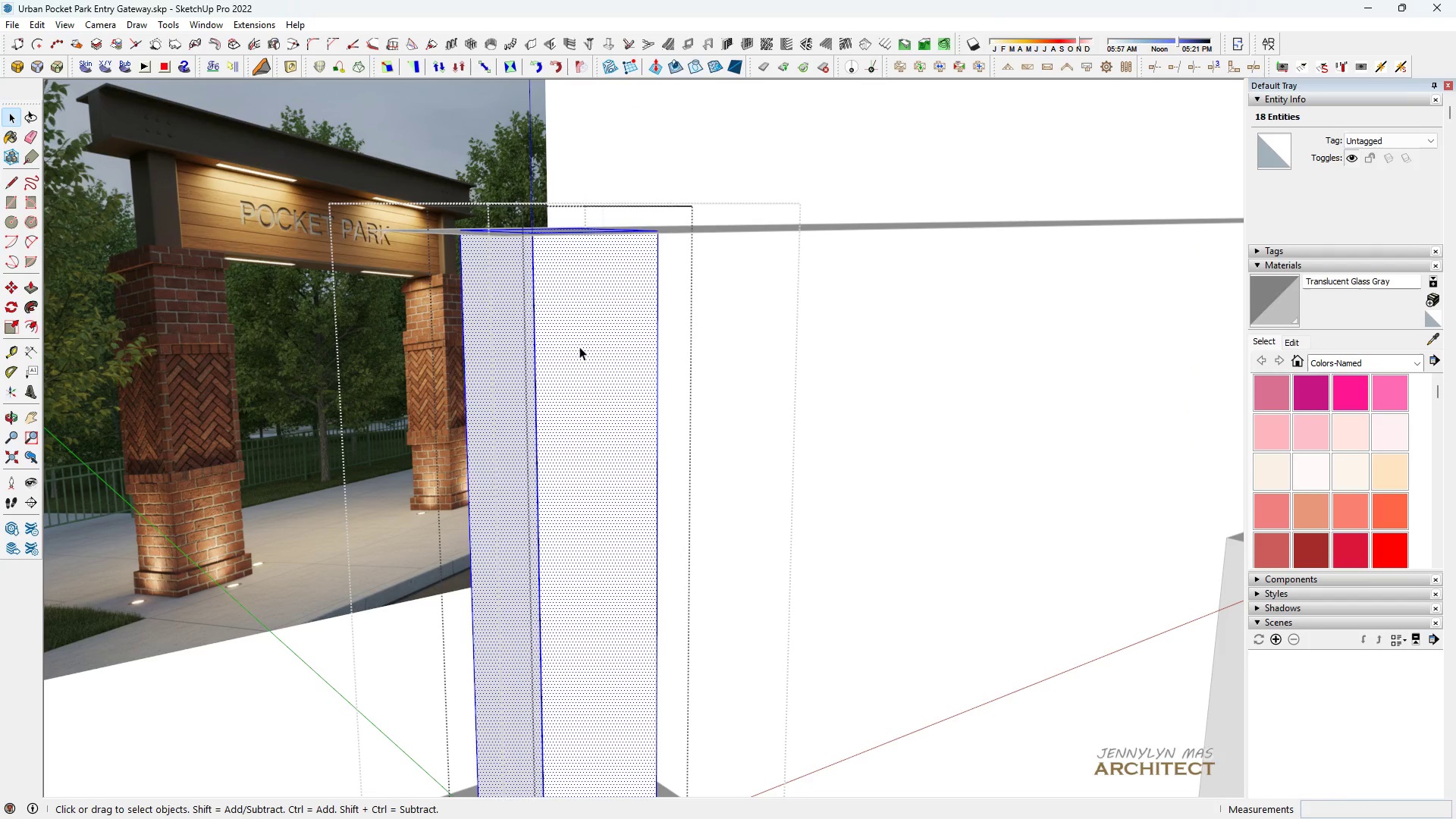 
key(Space)
 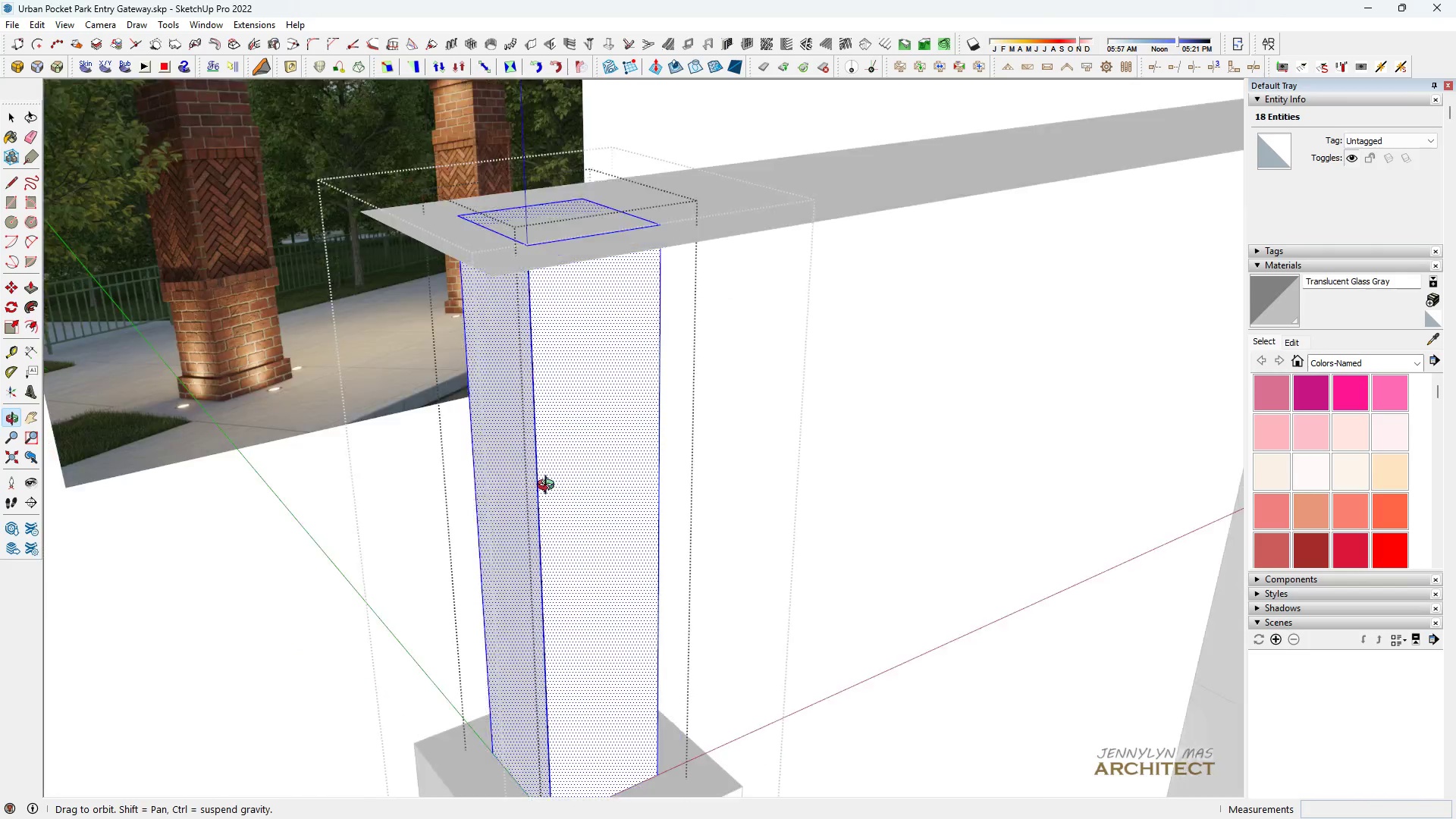 
scroll: coordinate [551, 470], scroll_direction: down, amount: 3.0
 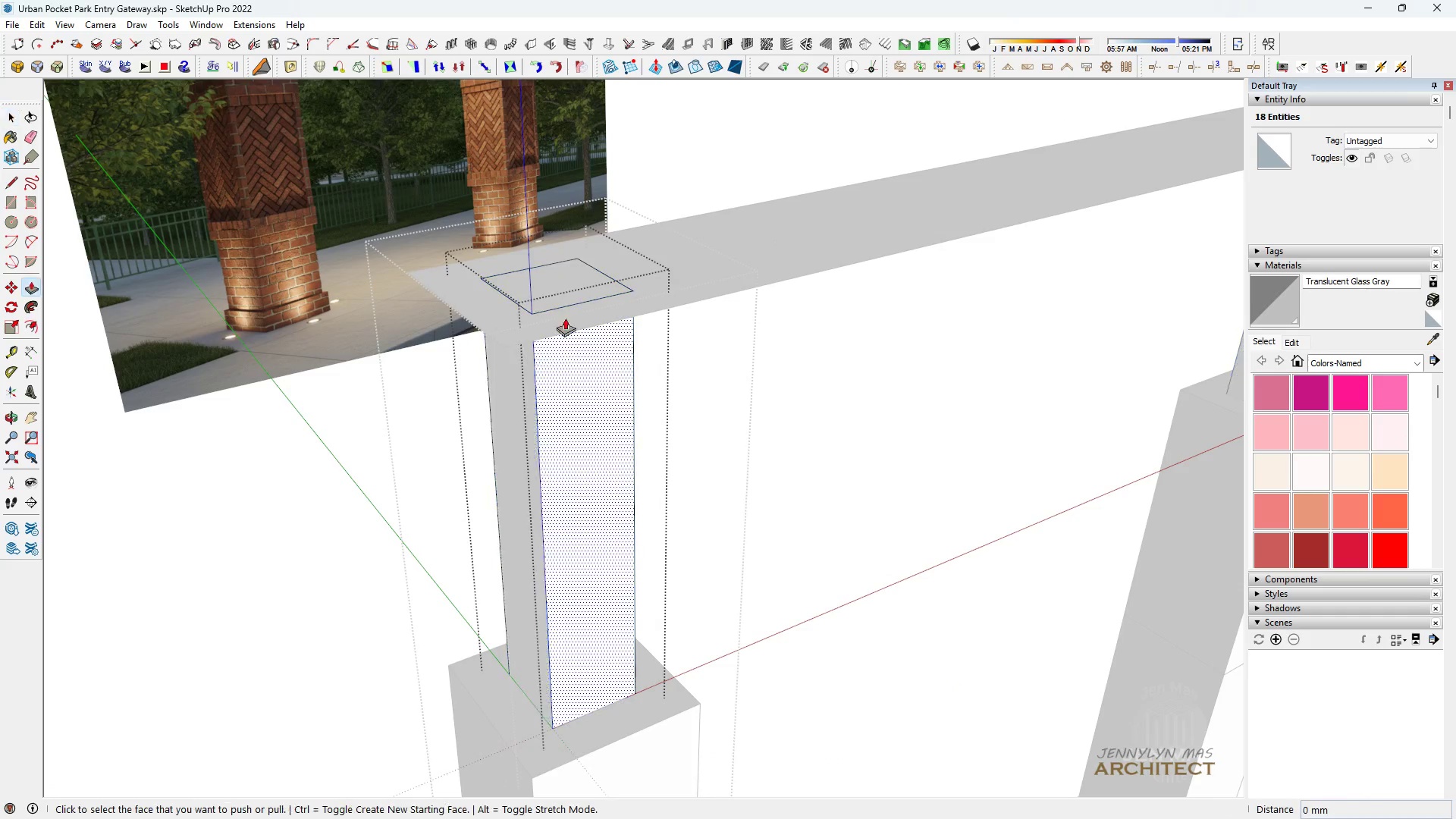 
key(P)
 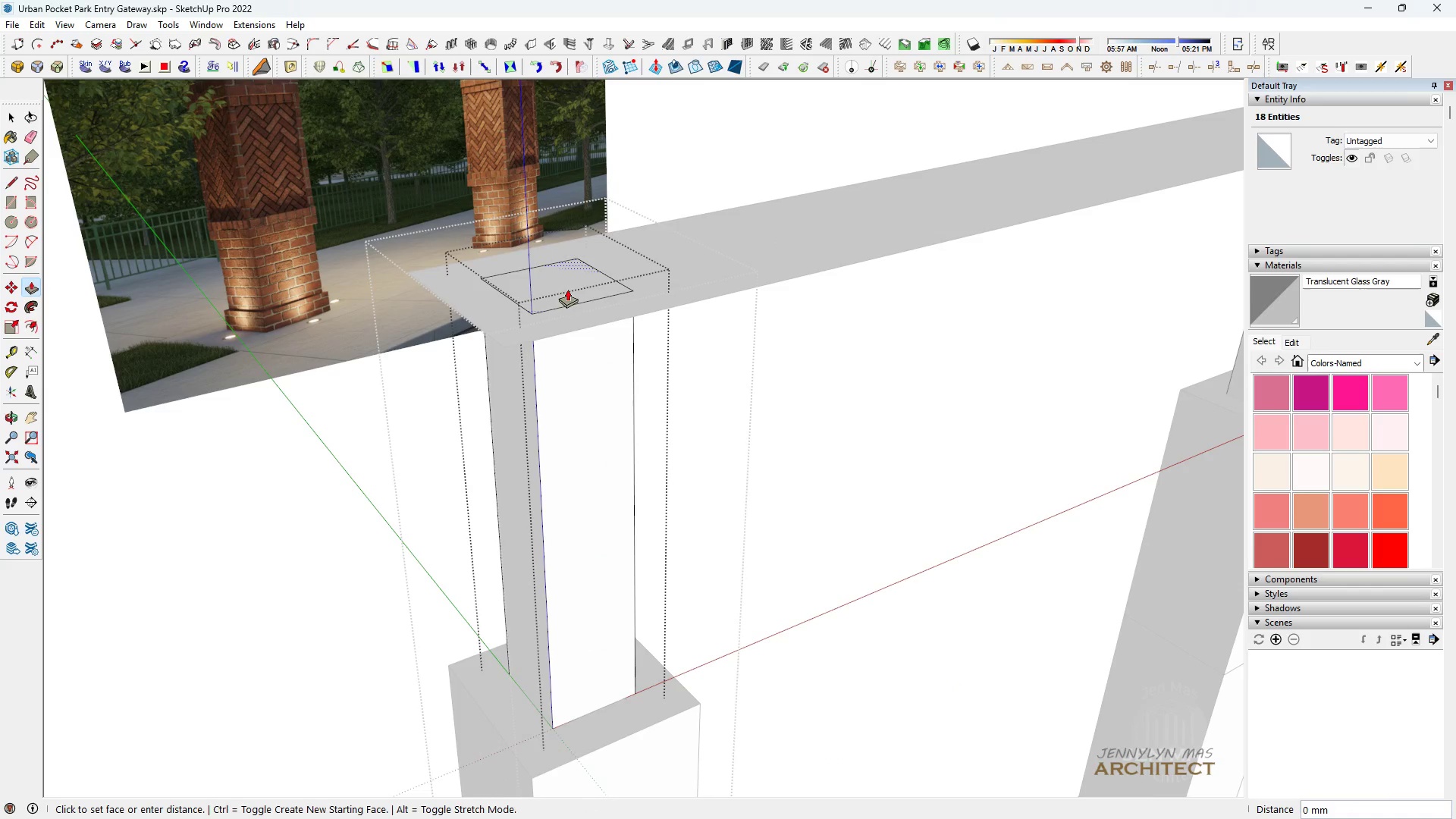 
left_click([567, 289])
 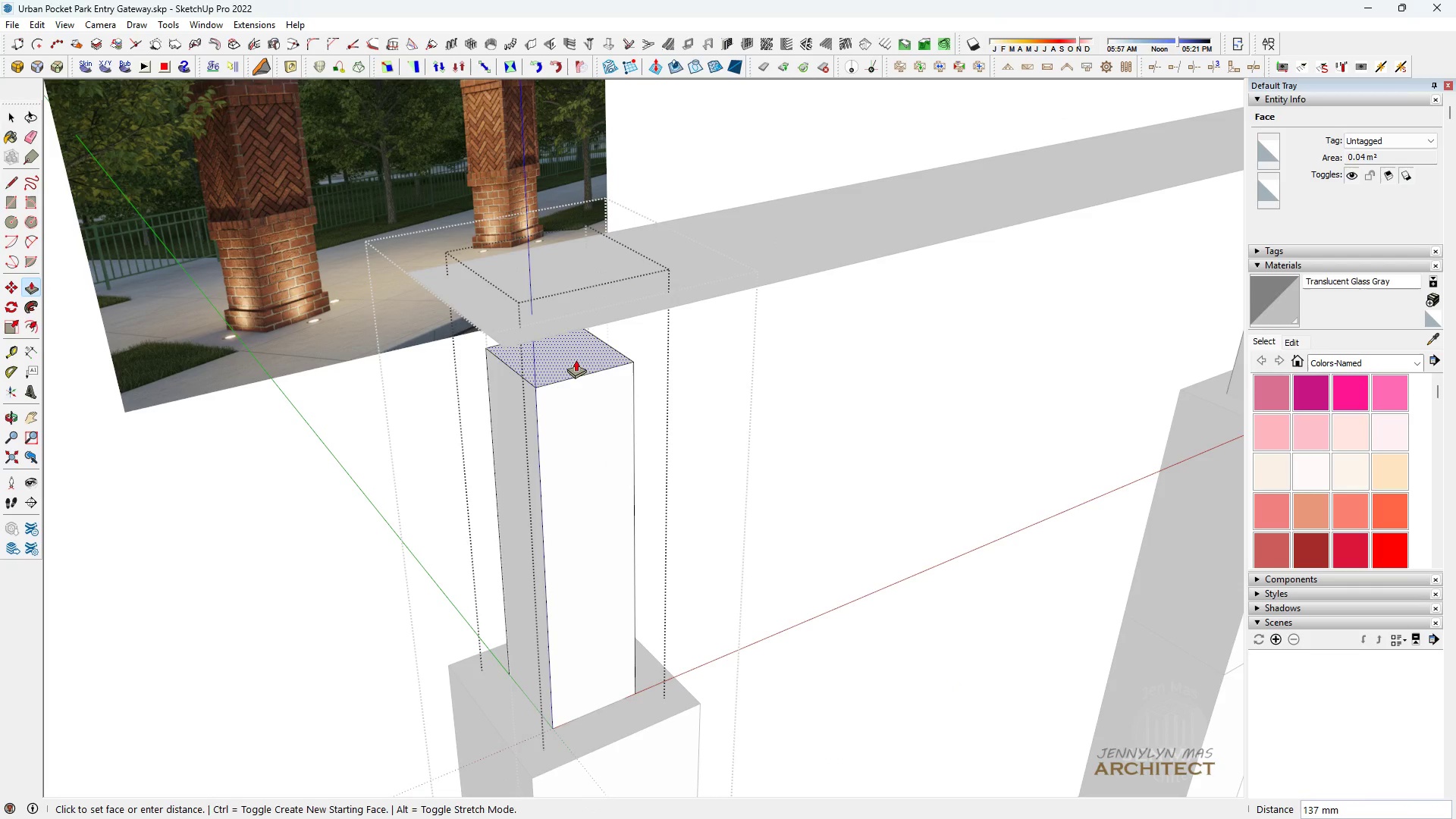 
type(400)
 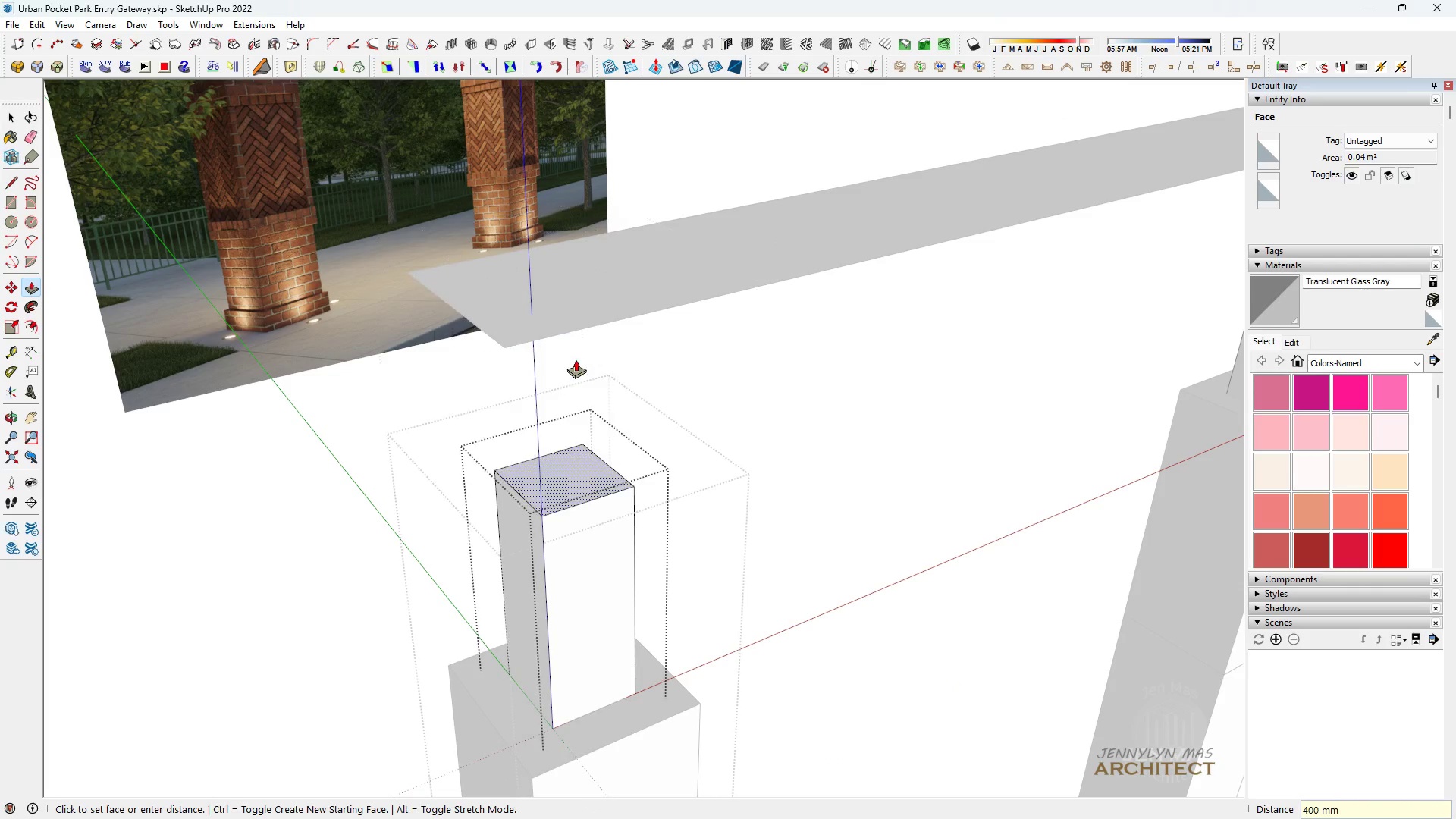 
key(Enter)
 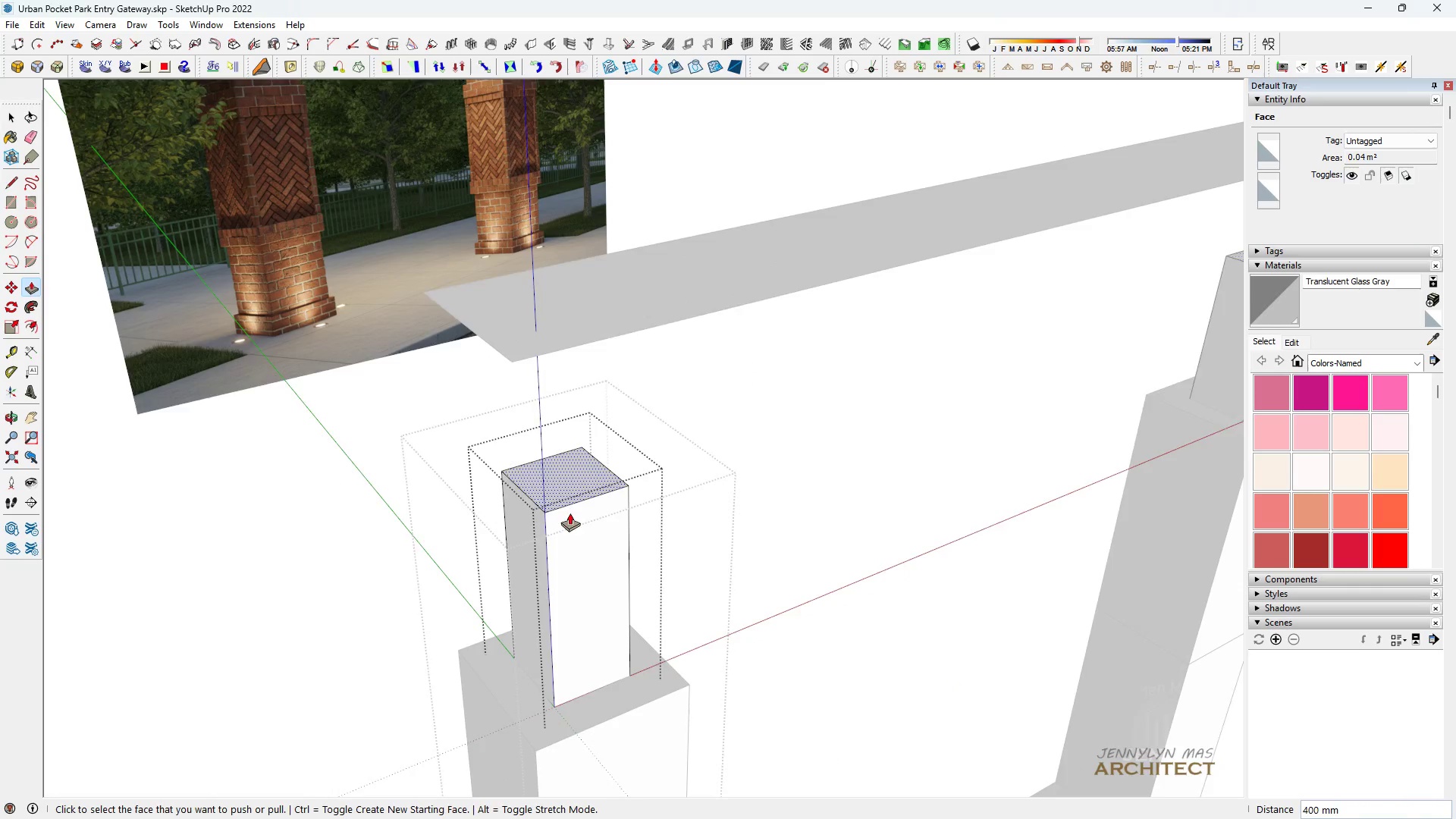 
scroll: coordinate [568, 529], scroll_direction: down, amount: 2.0
 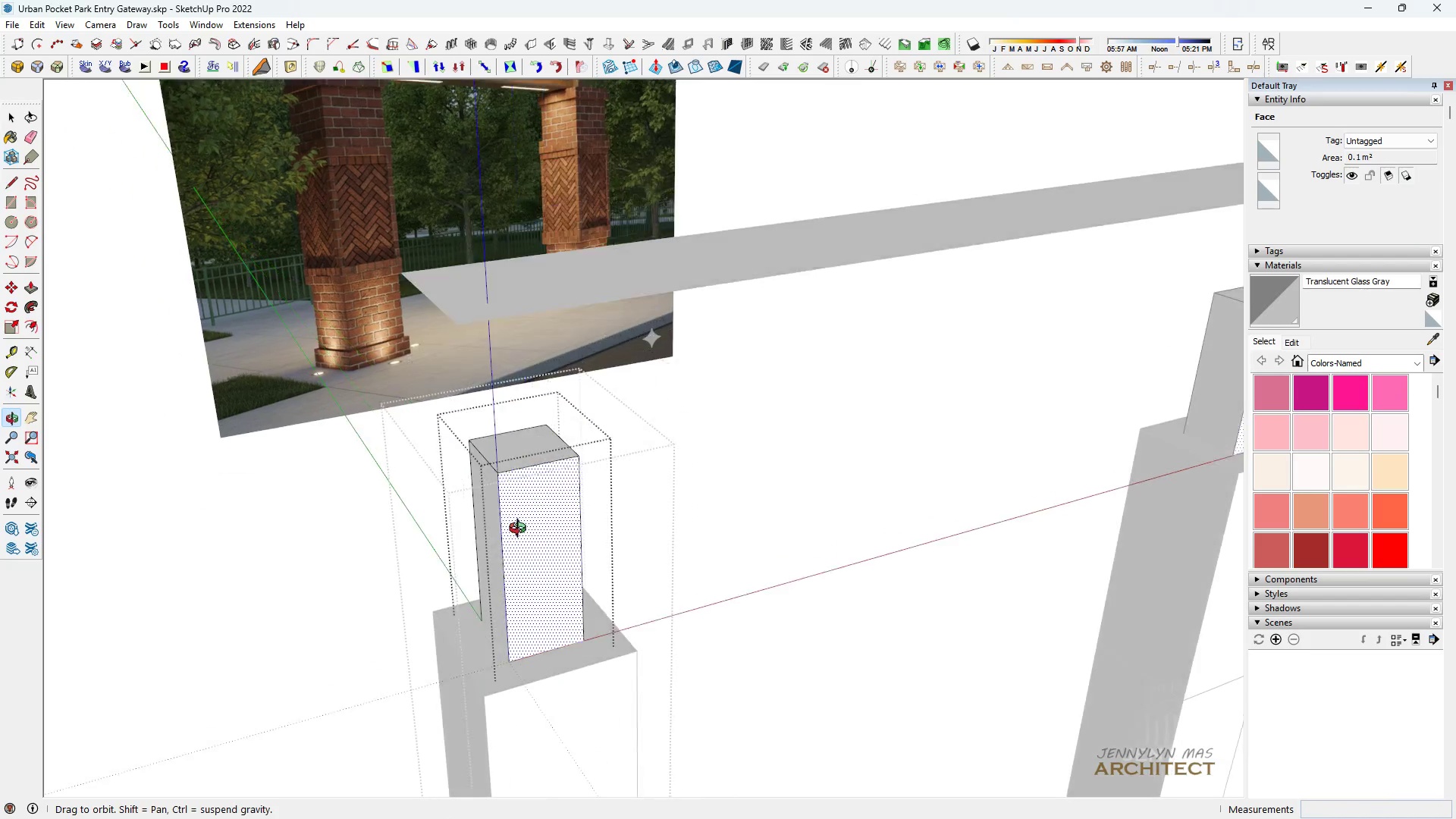 
scroll: coordinate [510, 464], scroll_direction: up, amount: 3.0
 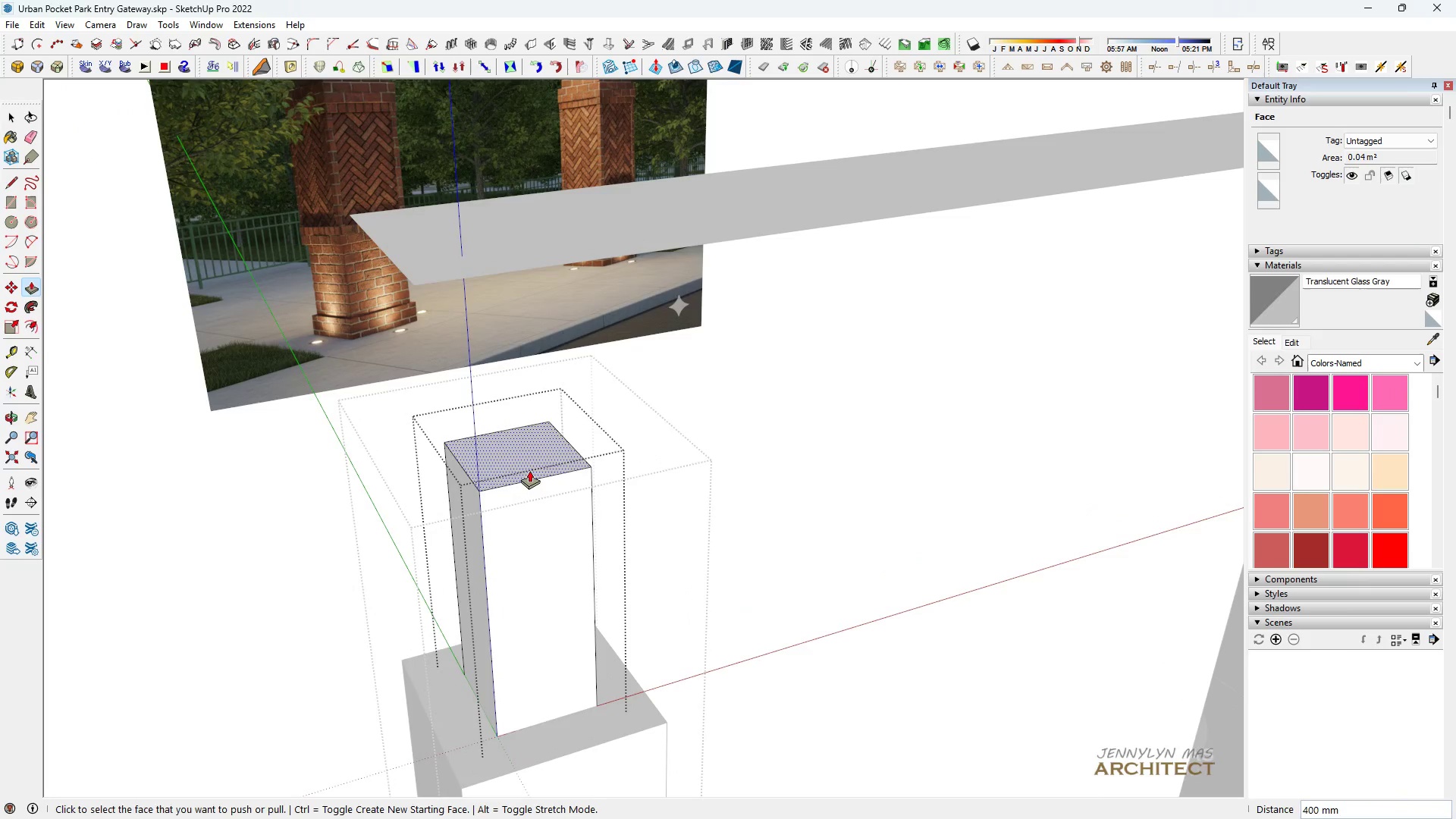 
left_click([529, 470])
 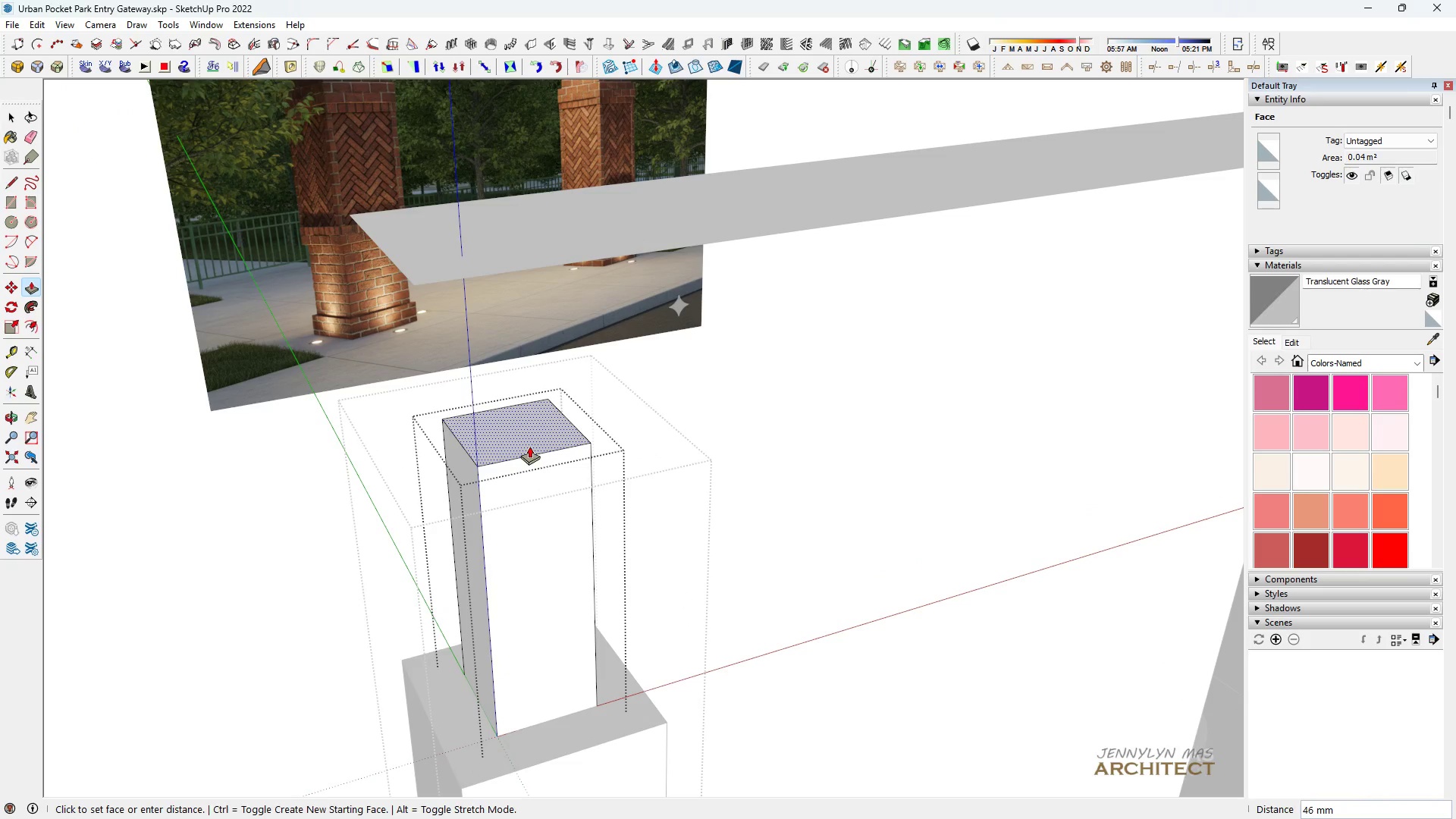 
type(100)
 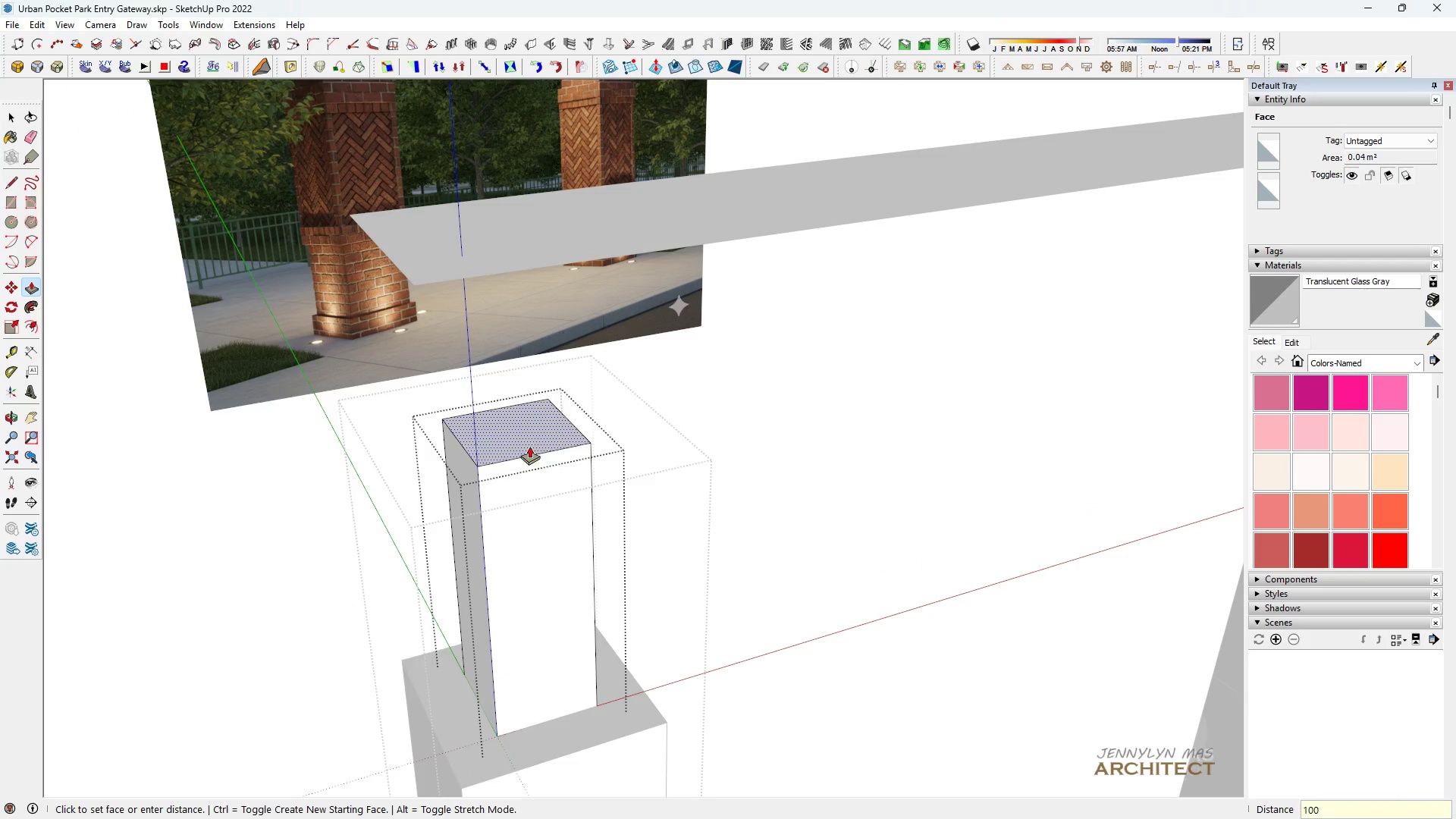 
key(Enter)
 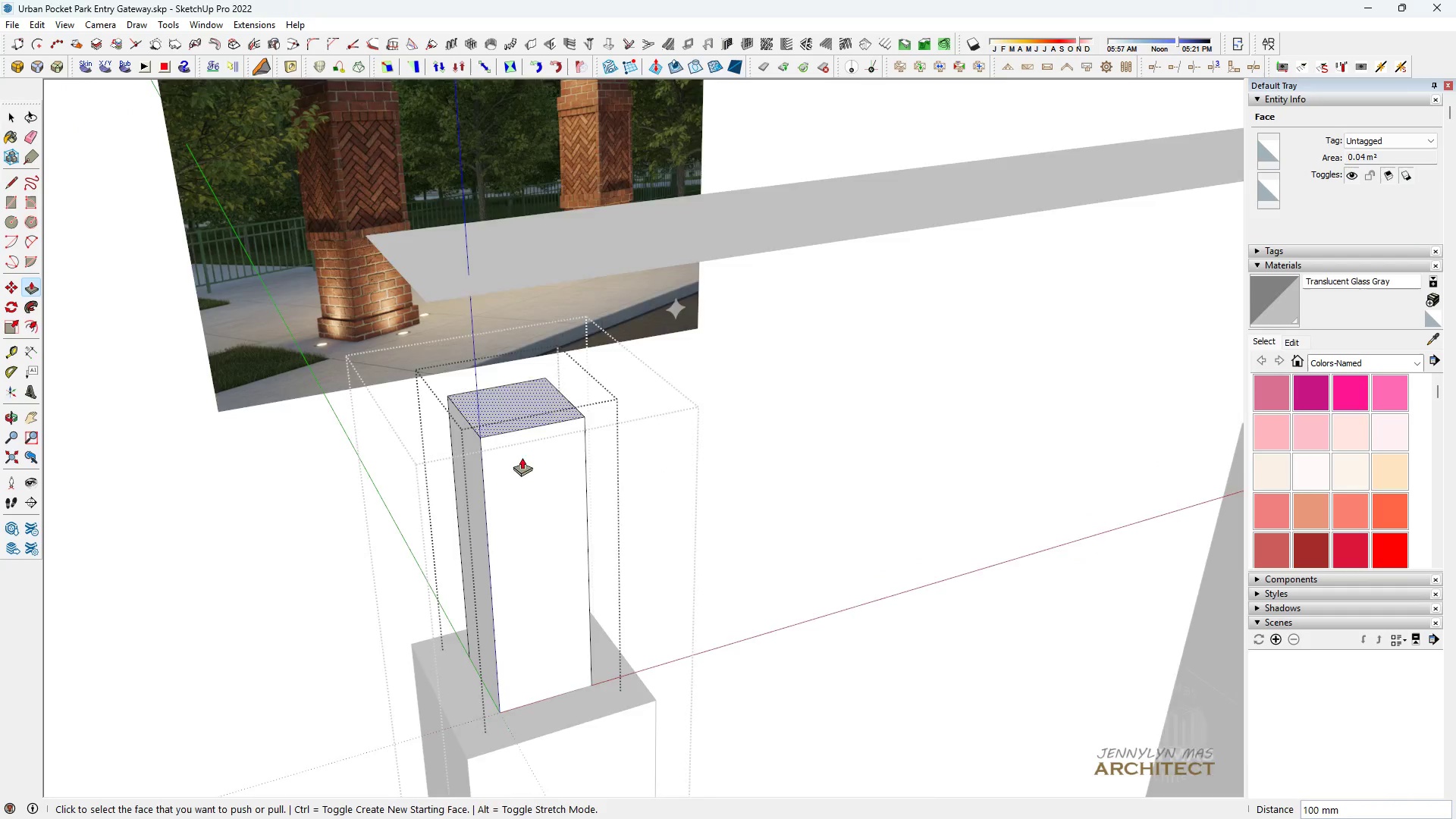 
scroll: coordinate [520, 515], scroll_direction: down, amount: 12.0
 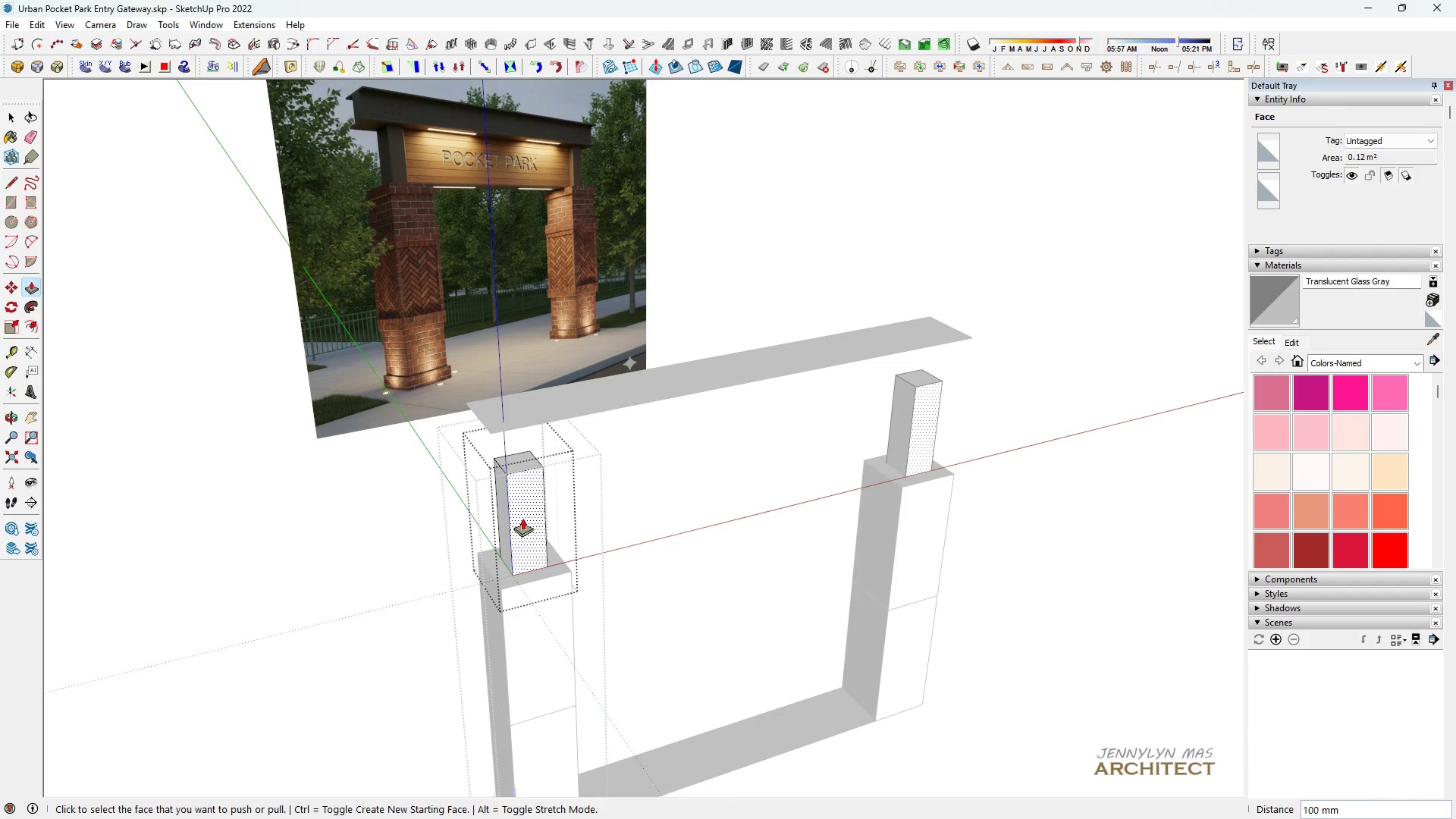 
scroll: coordinate [526, 522], scroll_direction: none, amount: 0.0
 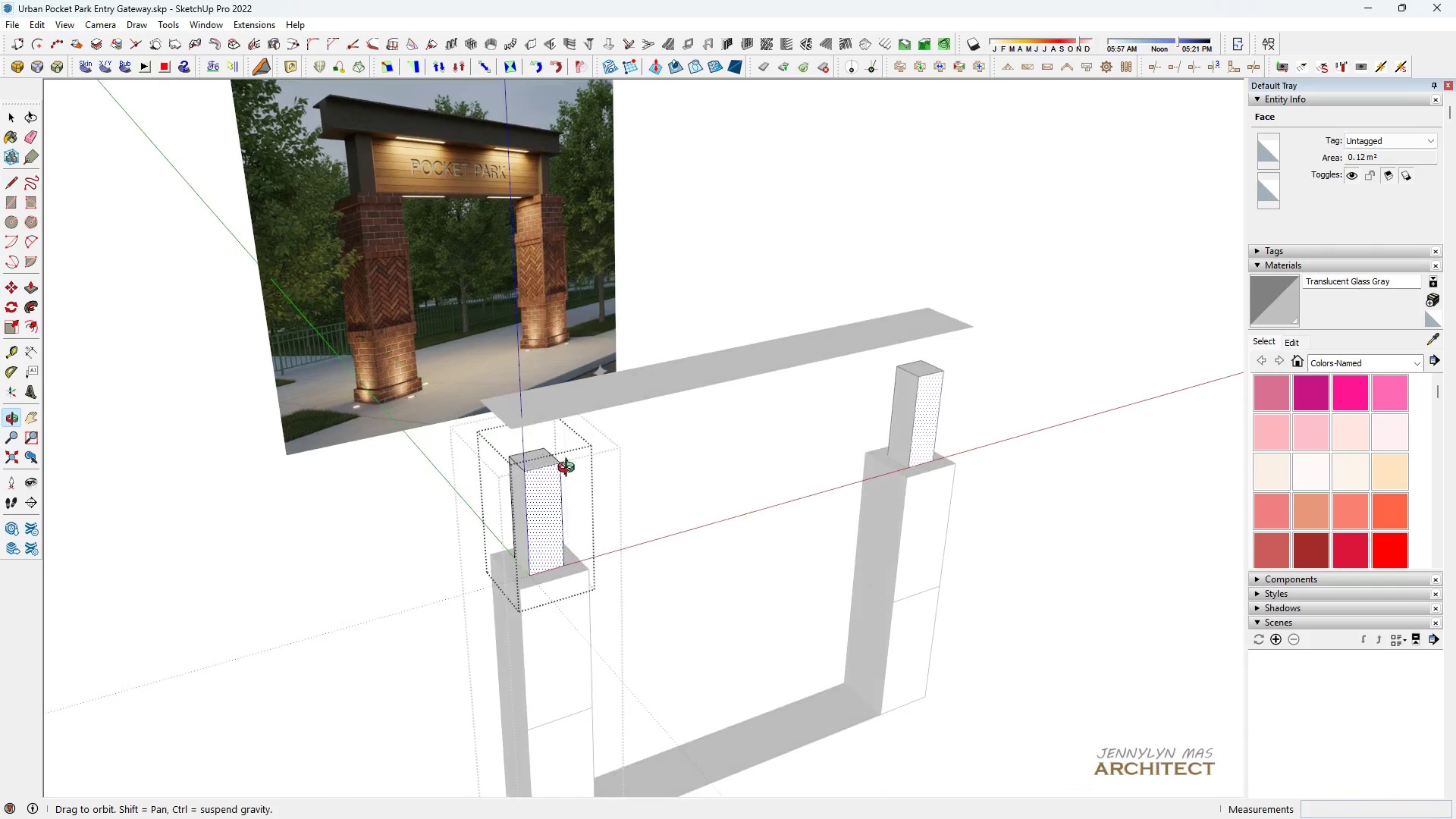 
scroll: coordinate [549, 494], scroll_direction: up, amount: 2.0
 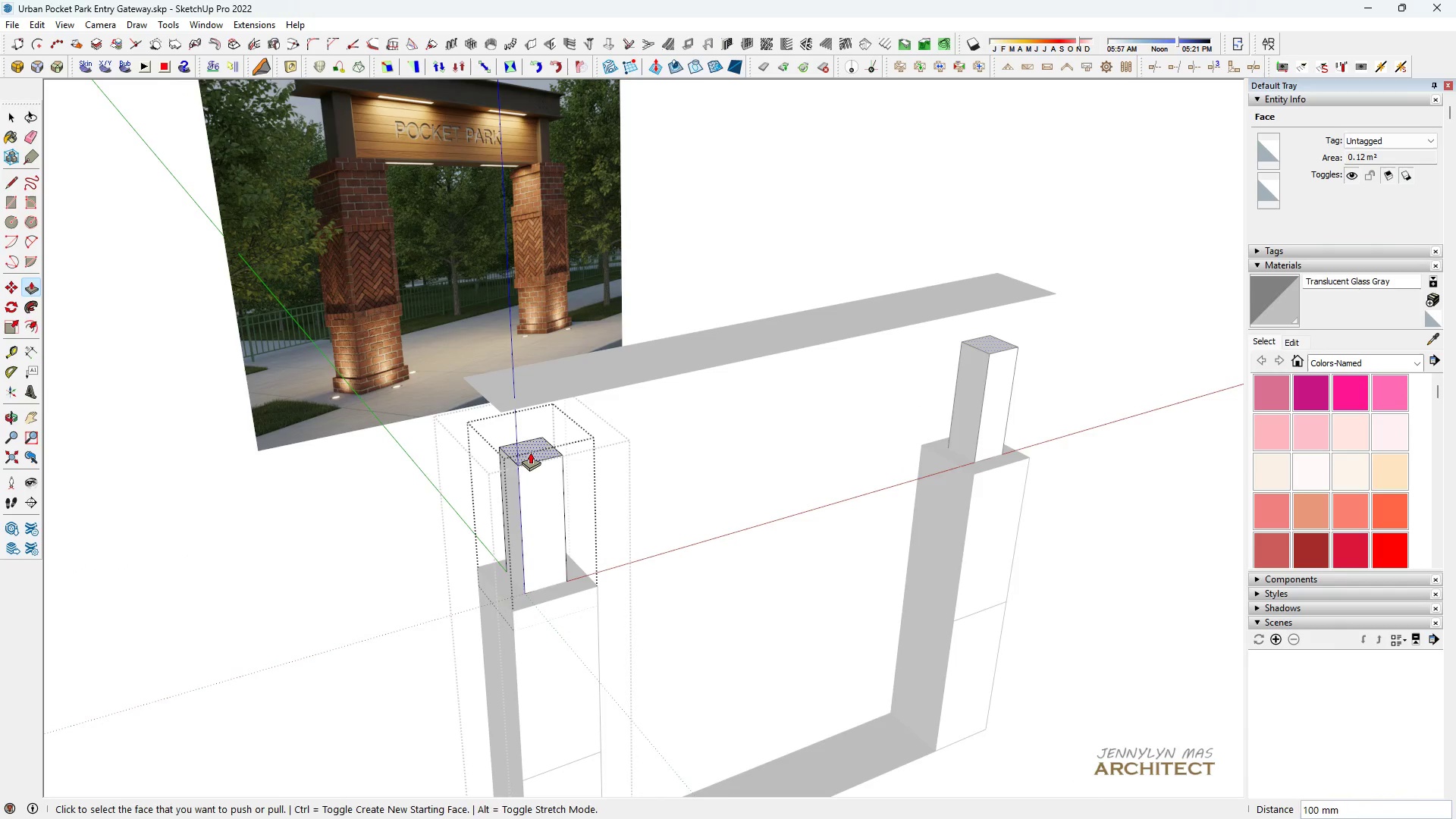 
left_click([530, 452])
 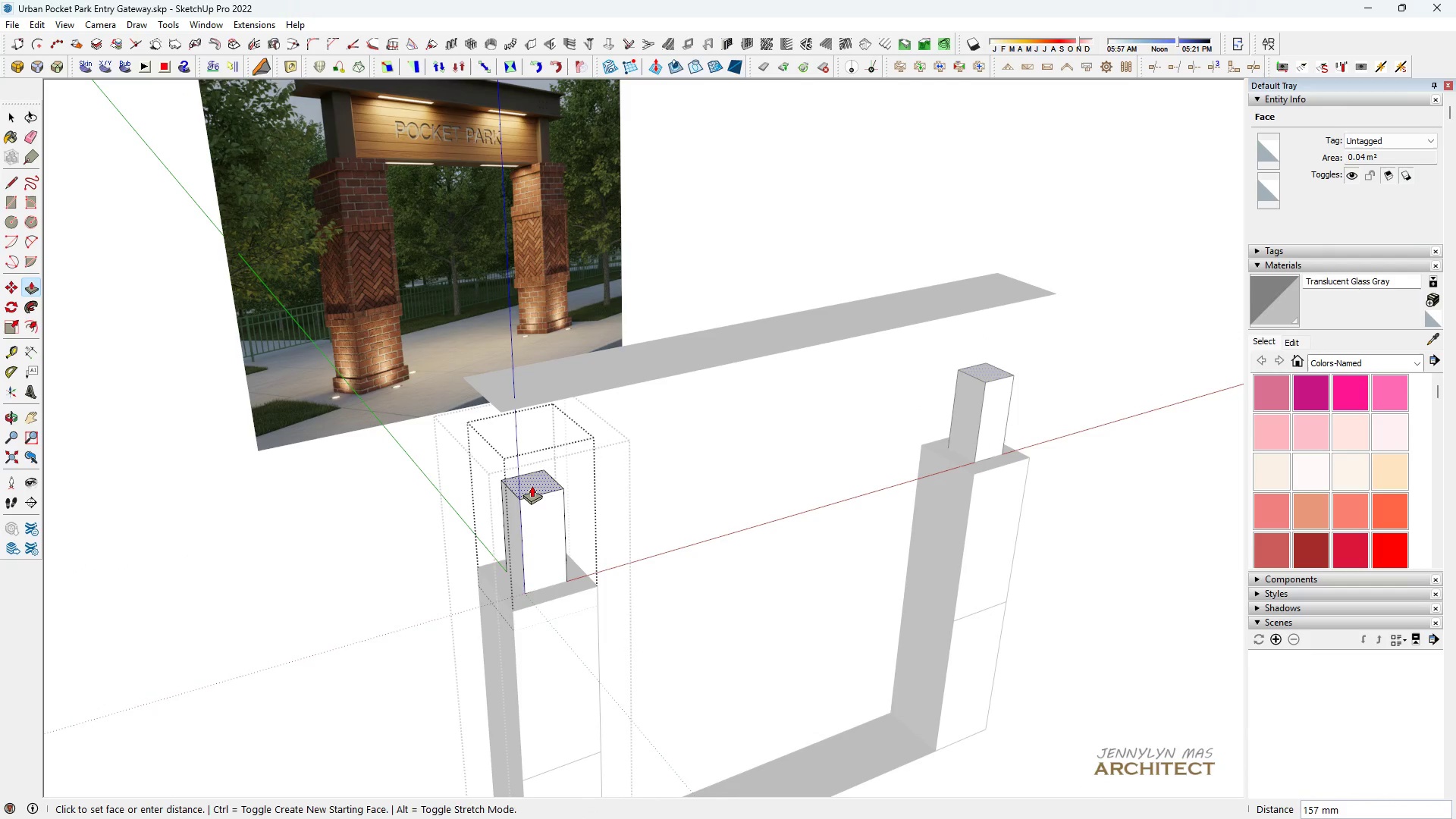 
hold_key(key=5, duration=0.38)
 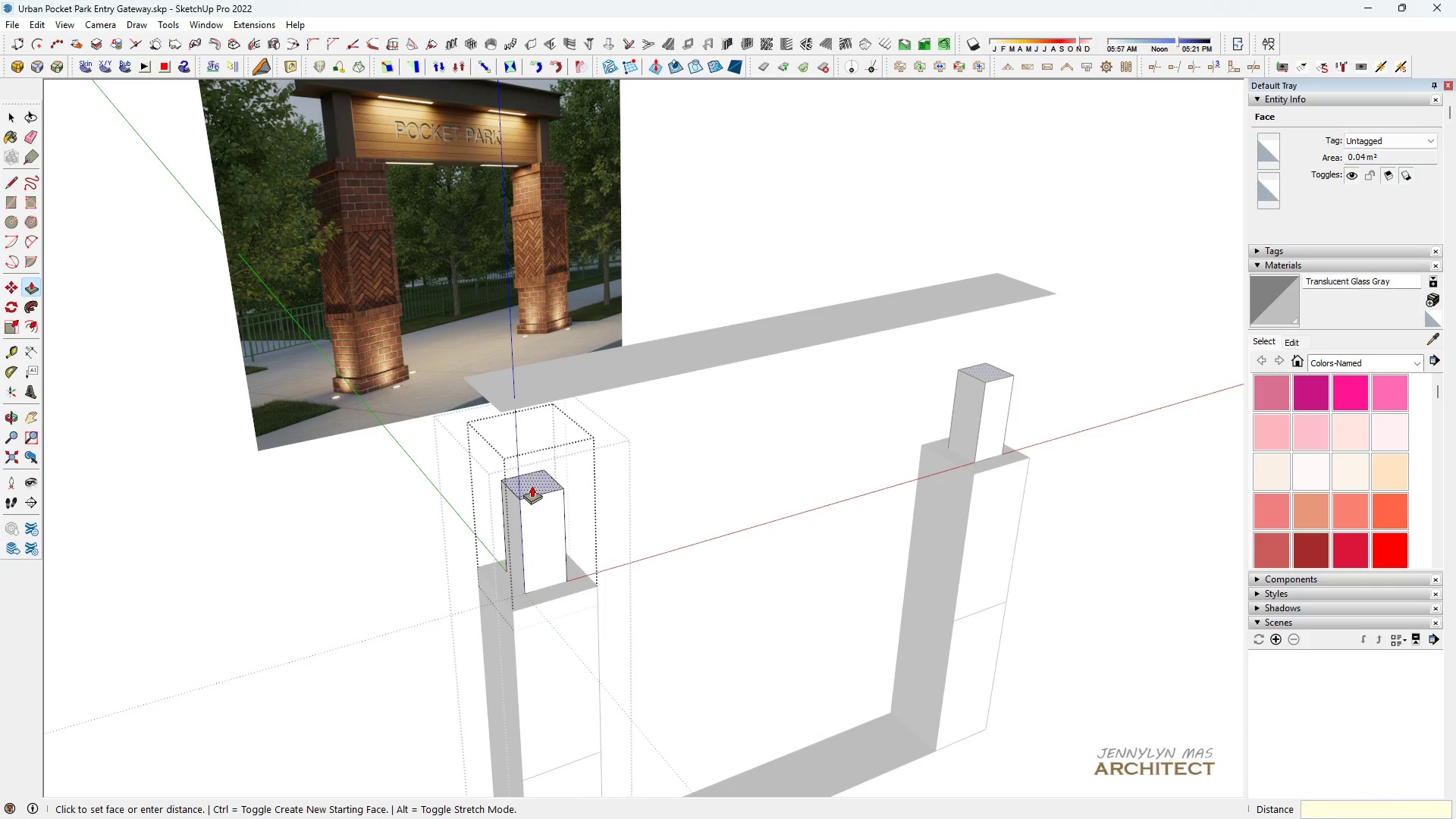 
key(Backspace)
type(100)
 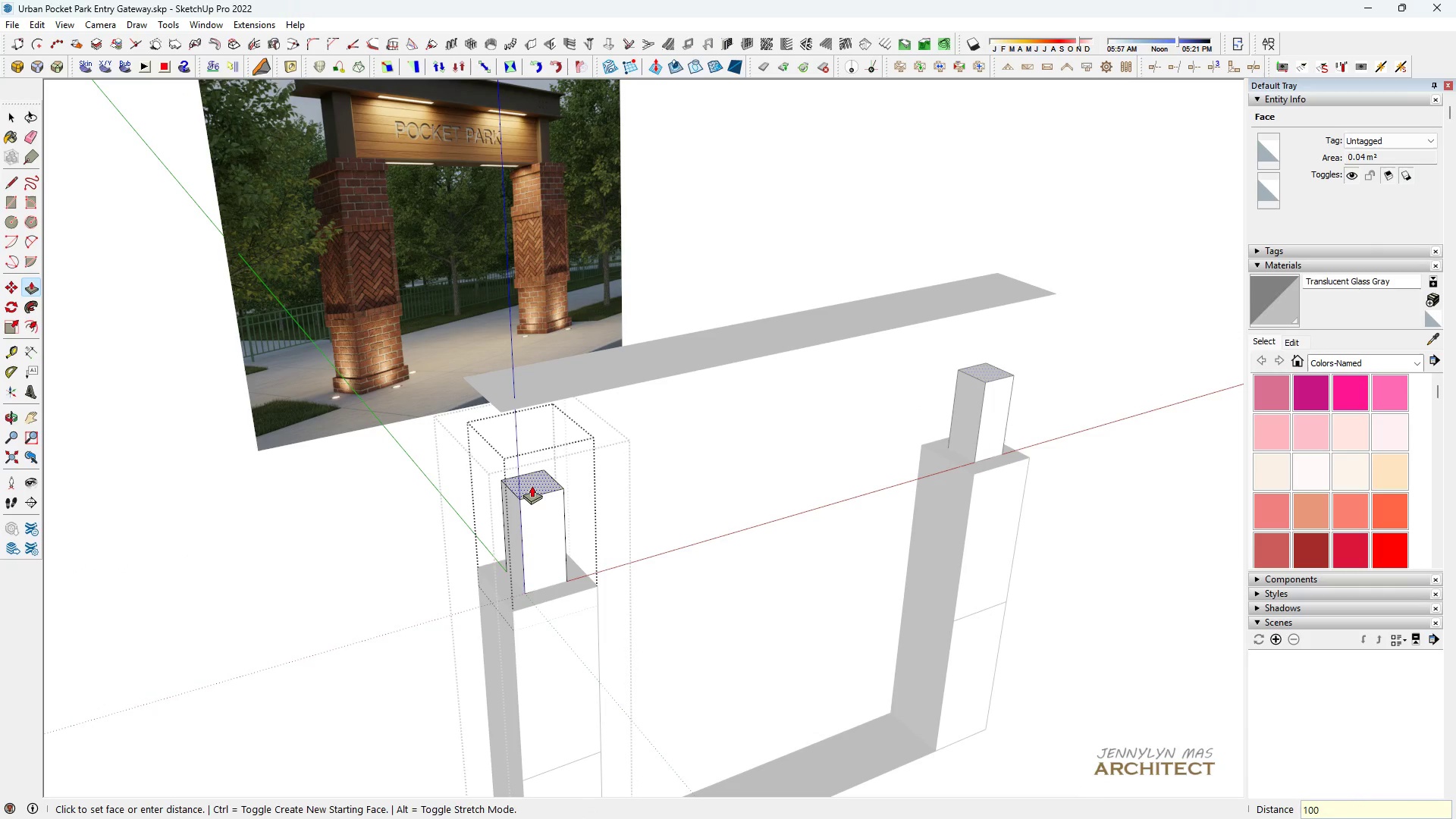 
key(Enter)
 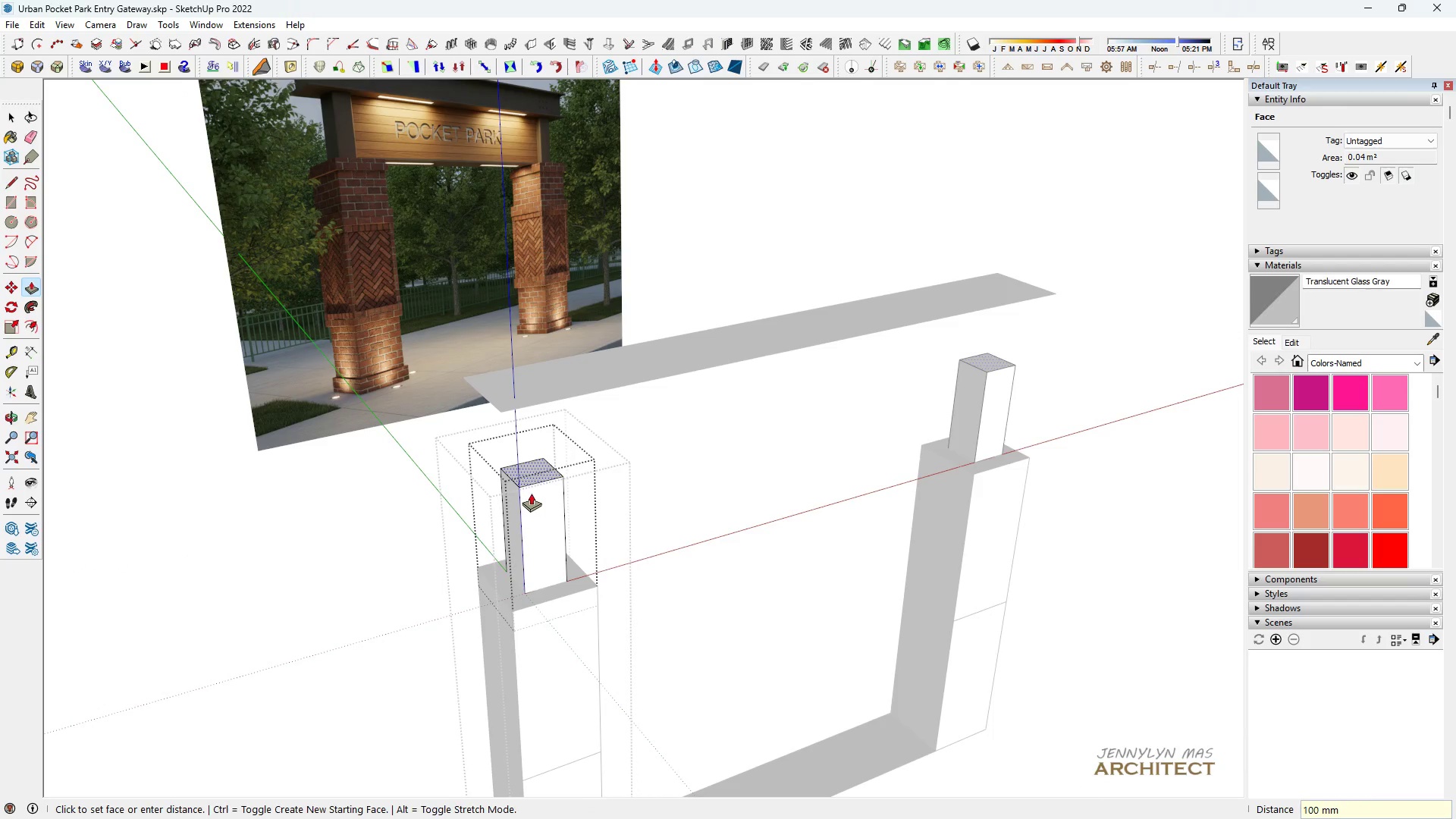 
scroll: coordinate [541, 355], scroll_direction: down, amount: 5.0
 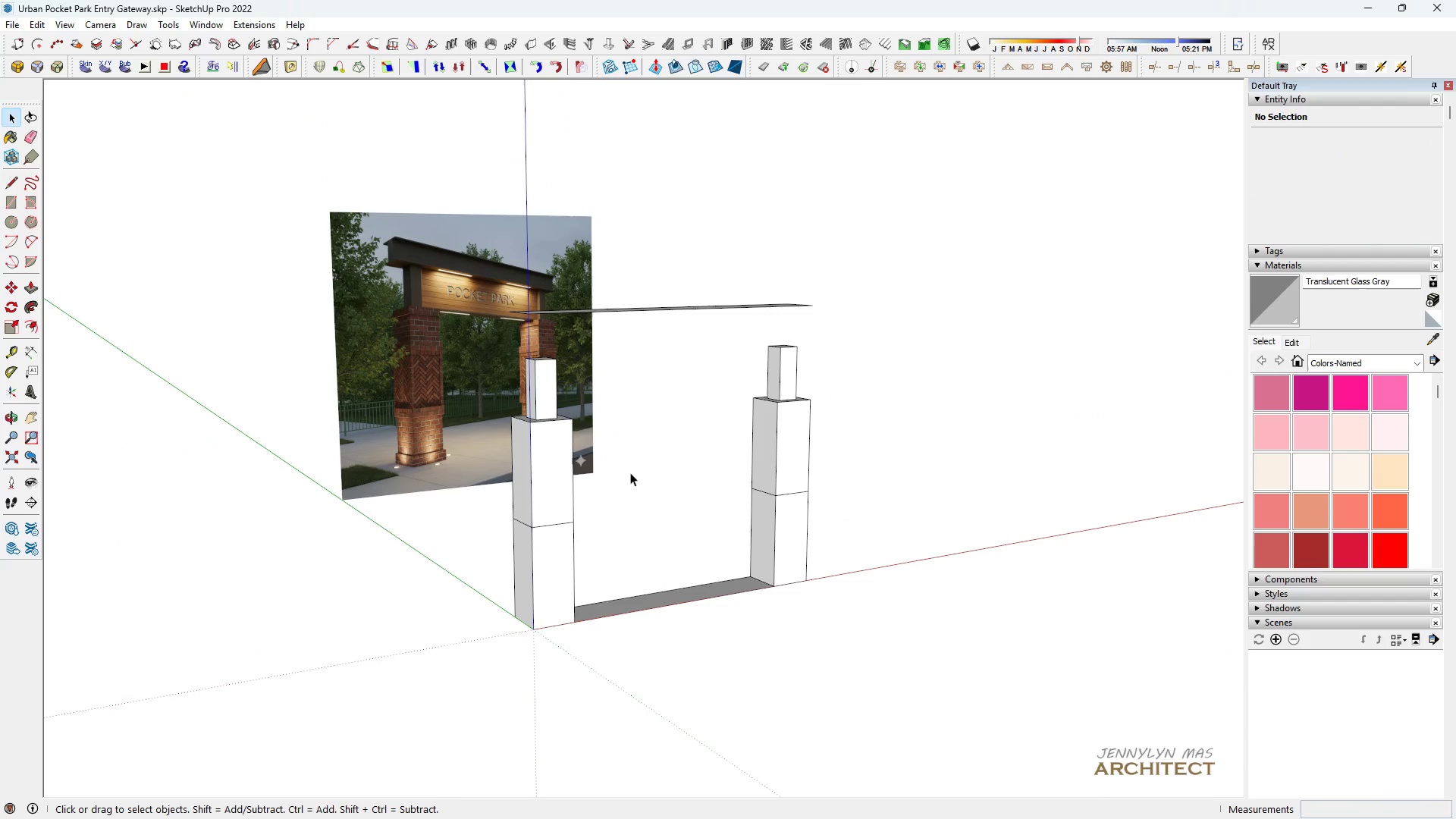 
key(Space)
 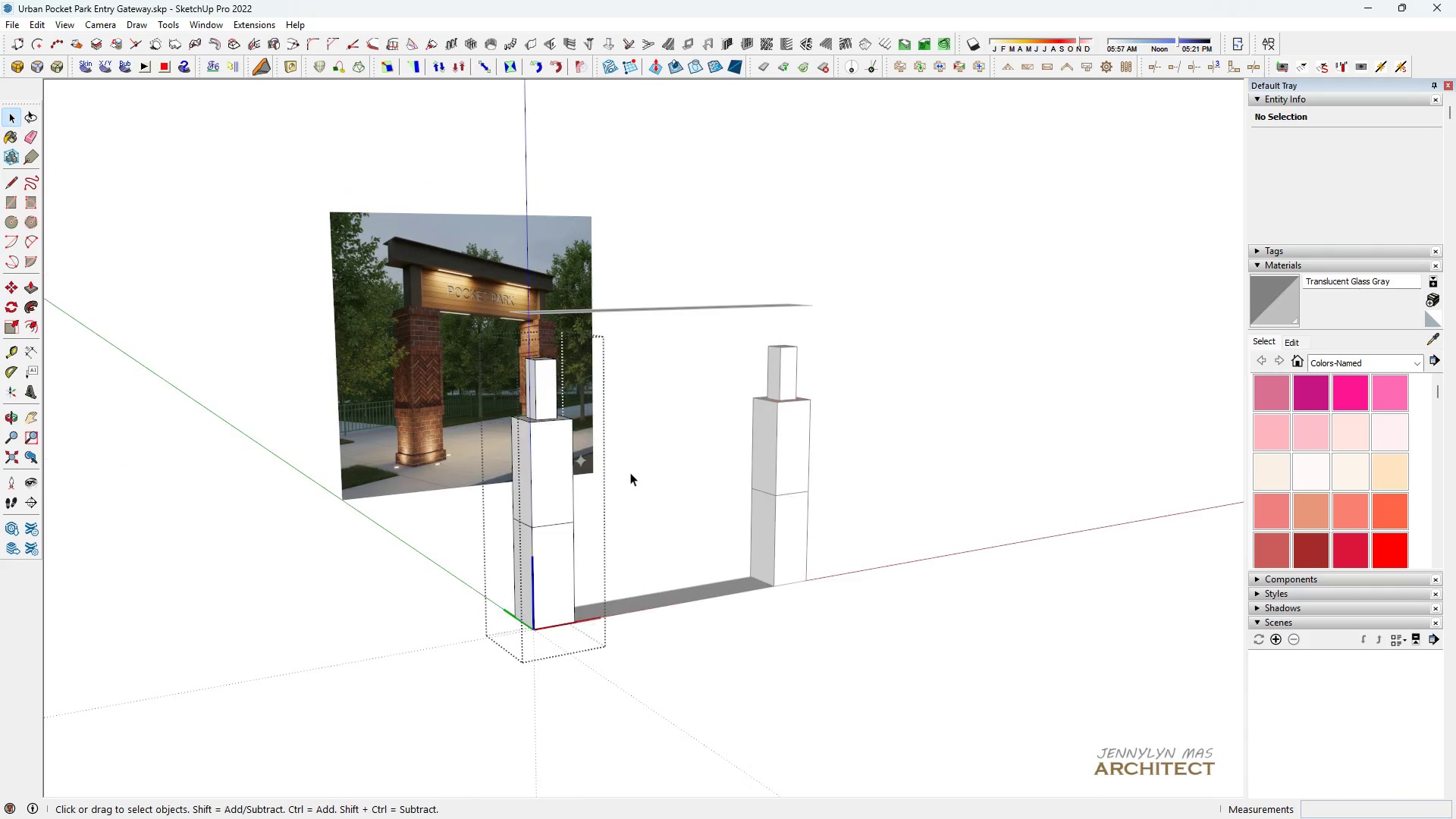 
double_click([630, 472])
 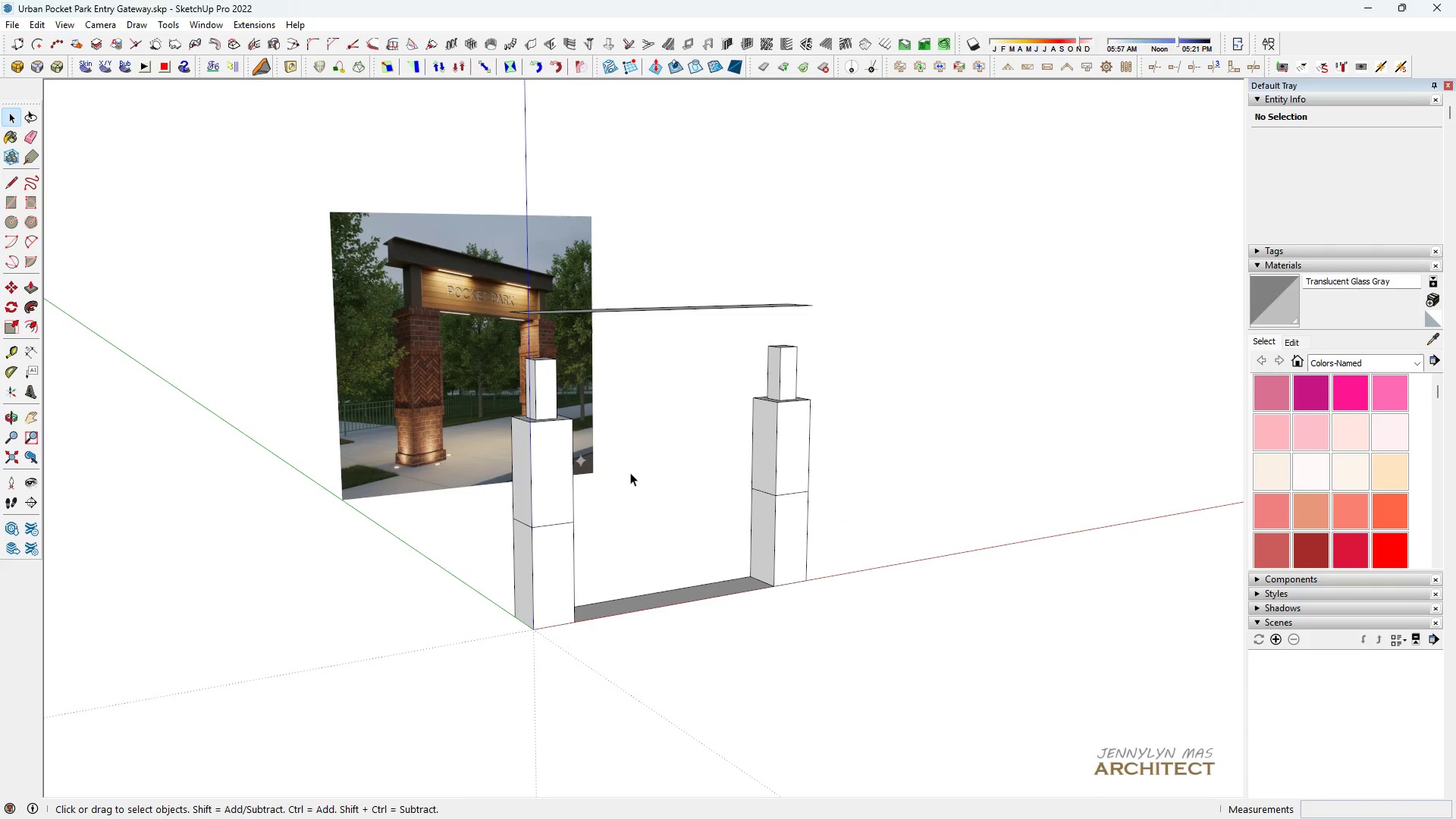 
triple_click([630, 472])
 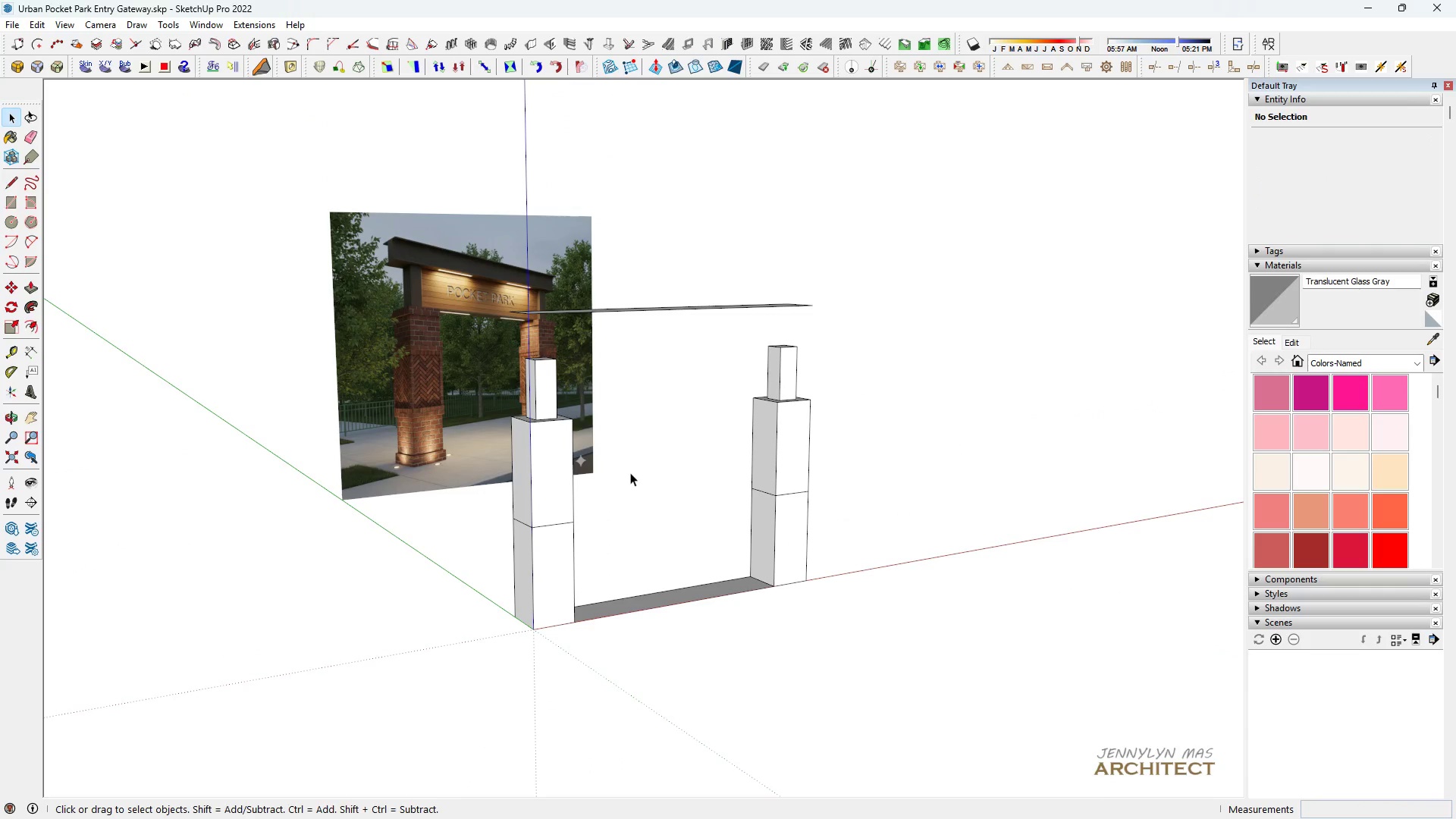 
triple_click([630, 472])
 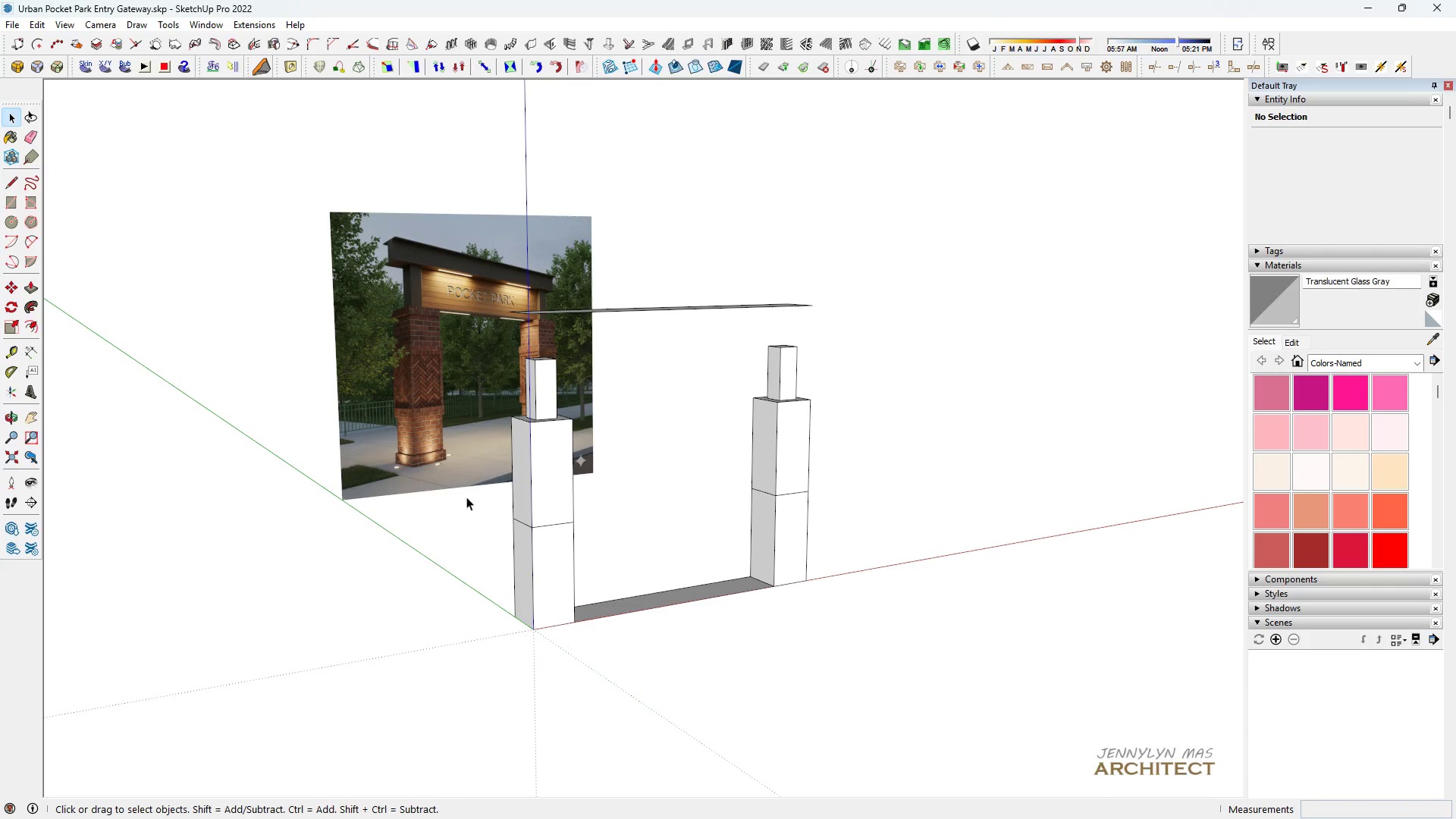 
key(Space)
 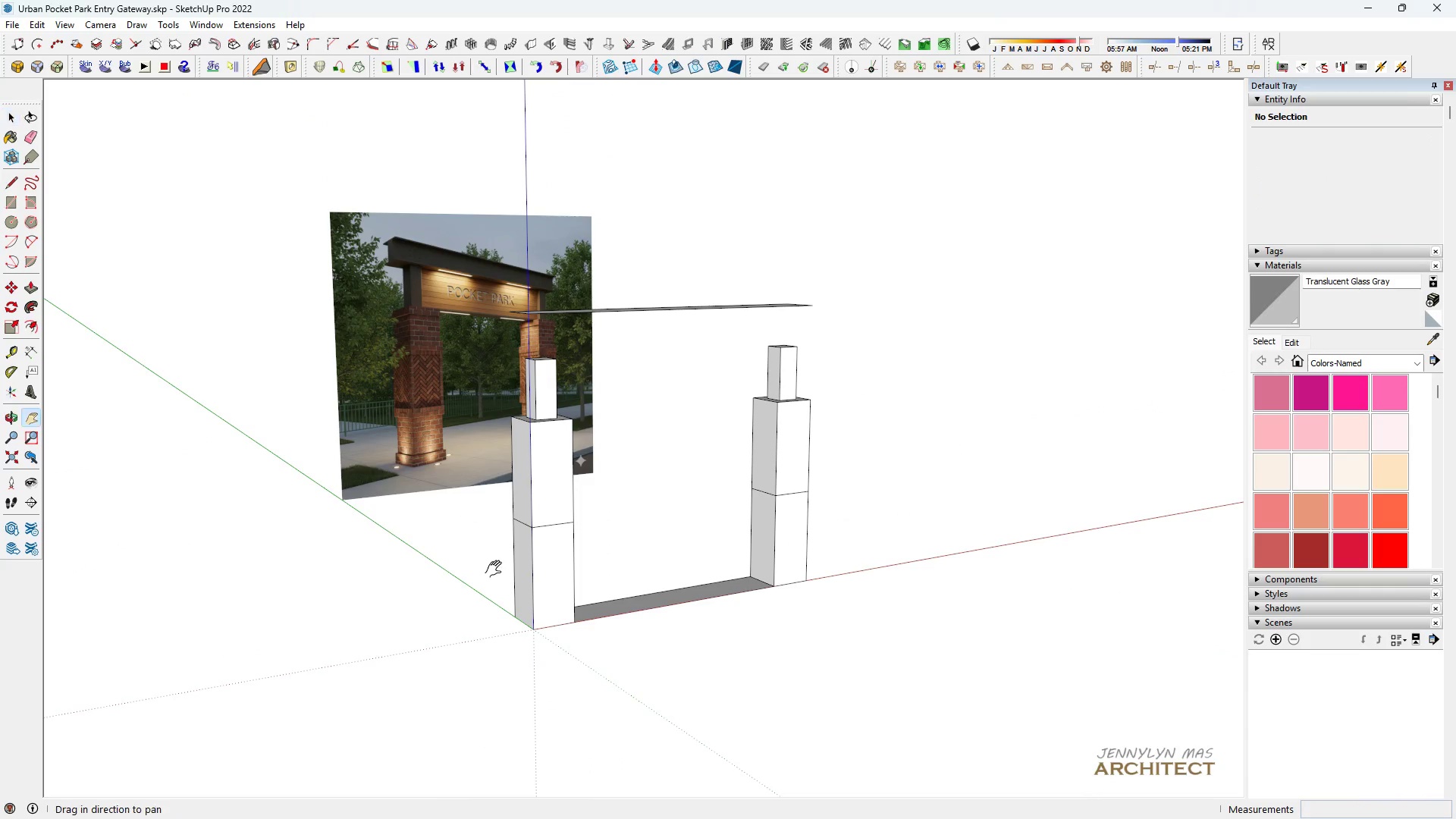 
key(H)
 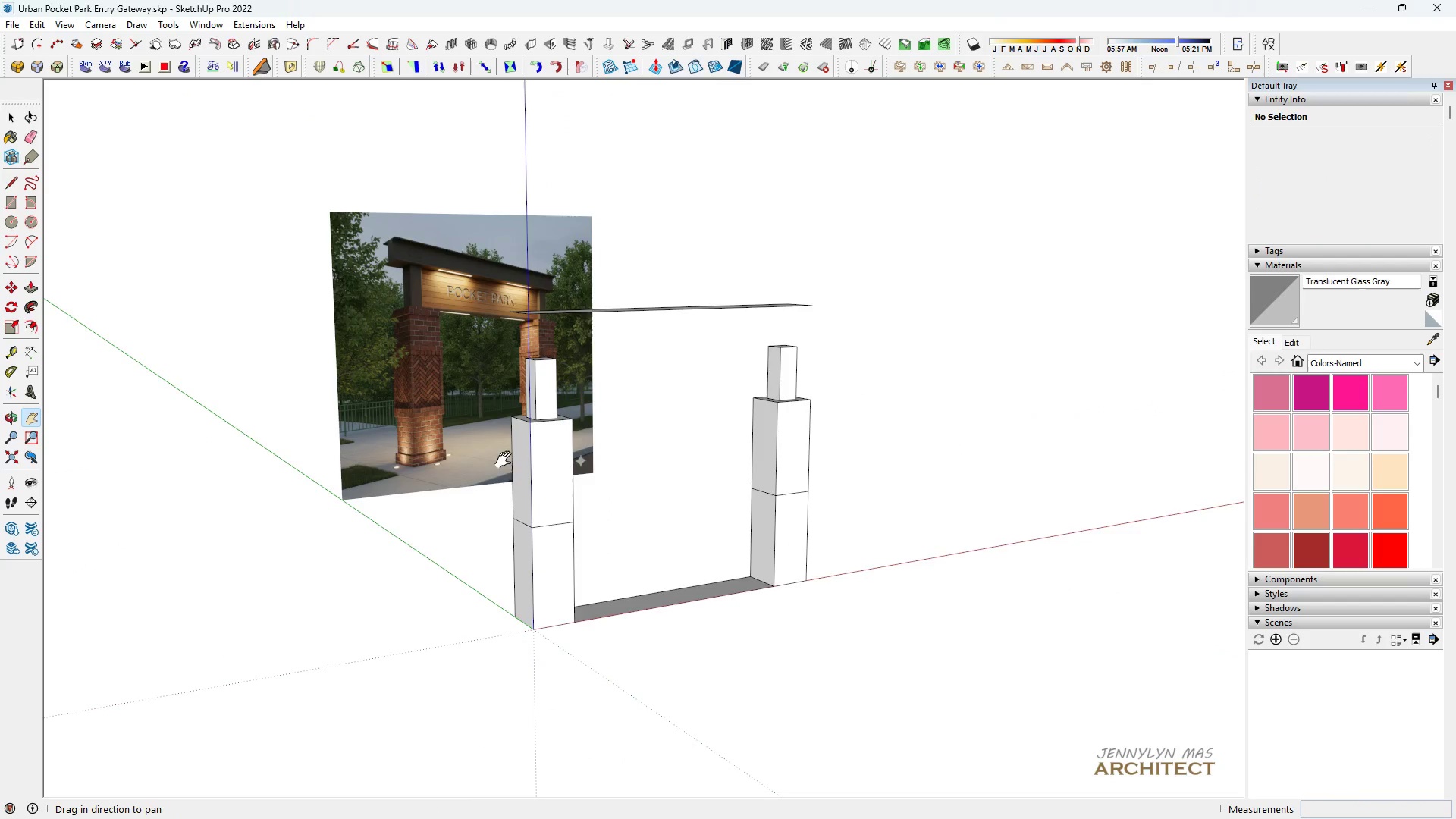 
scroll: coordinate [511, 482], scroll_direction: up, amount: 3.0
 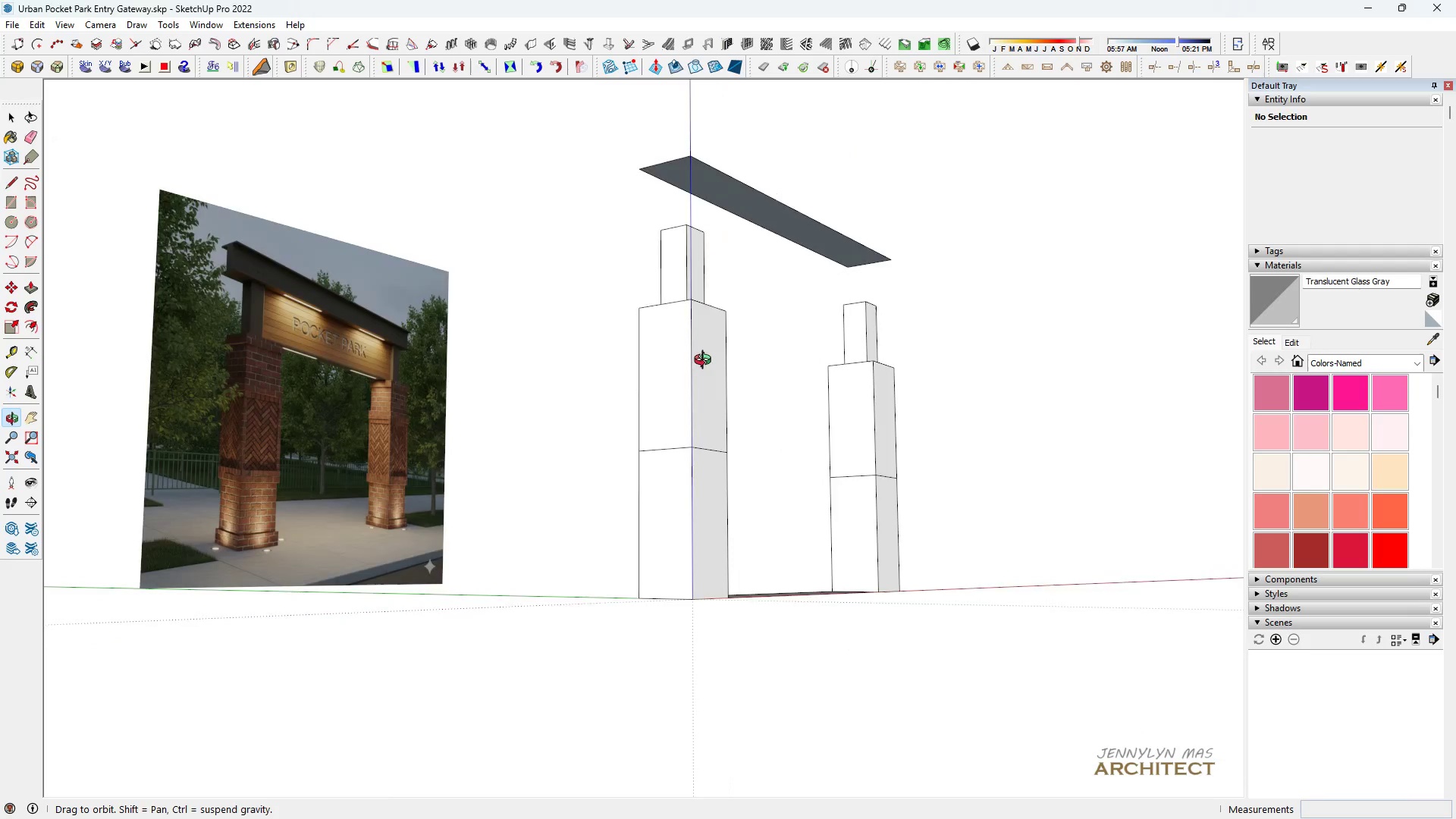 
scroll: coordinate [447, 587], scroll_direction: down, amount: 1.0
 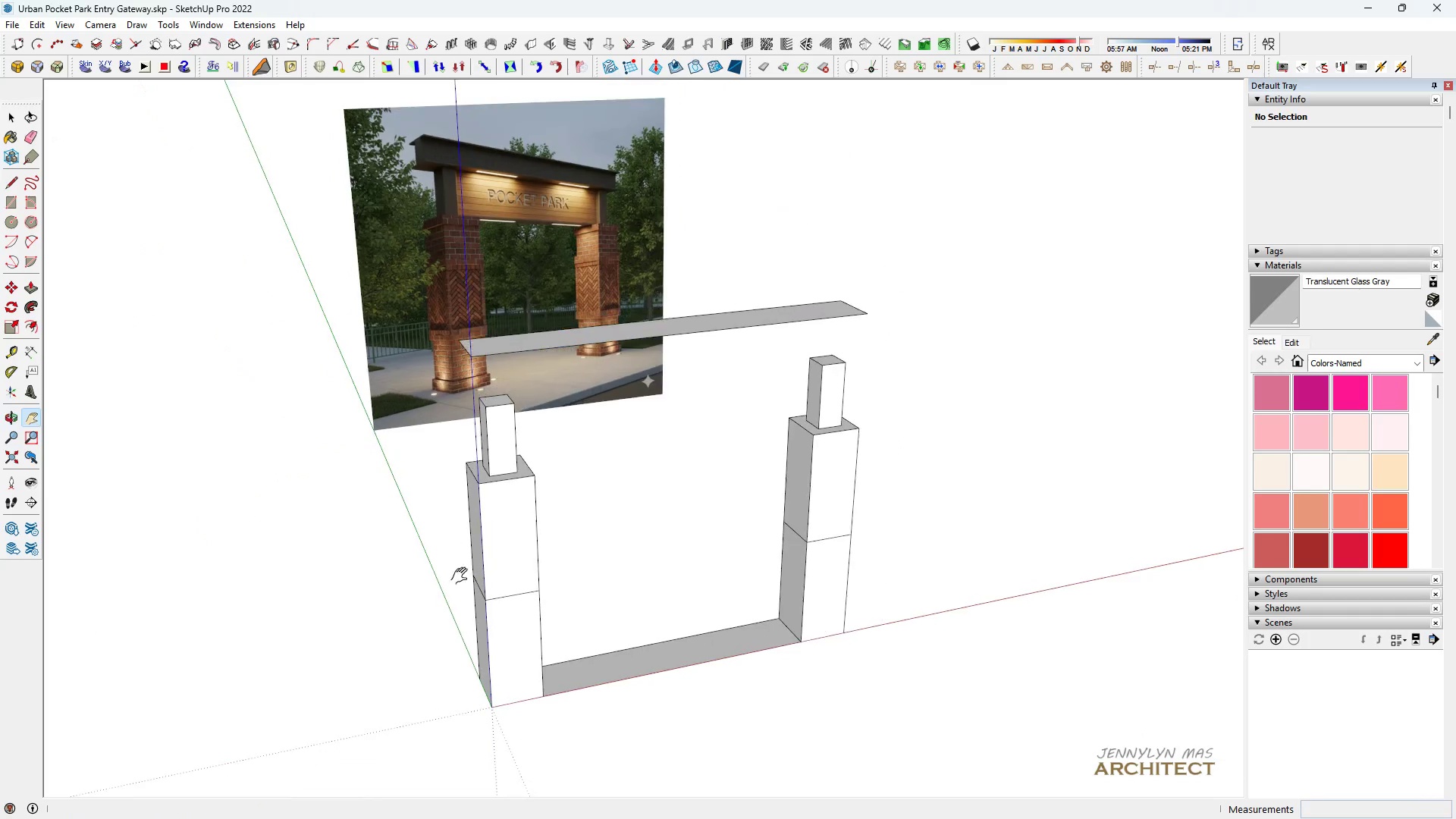 
type(hh)
 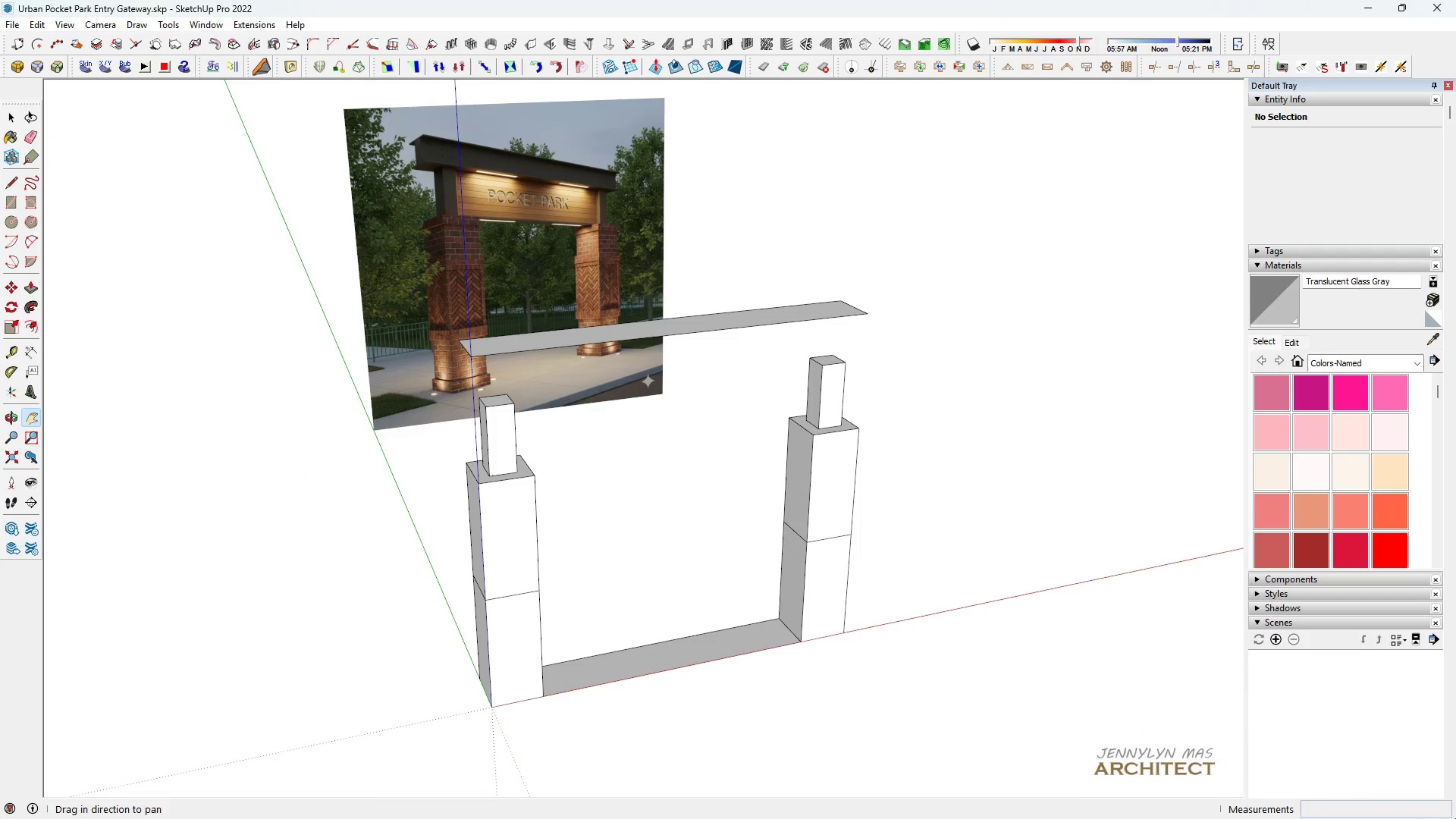 
wait(6.34)
 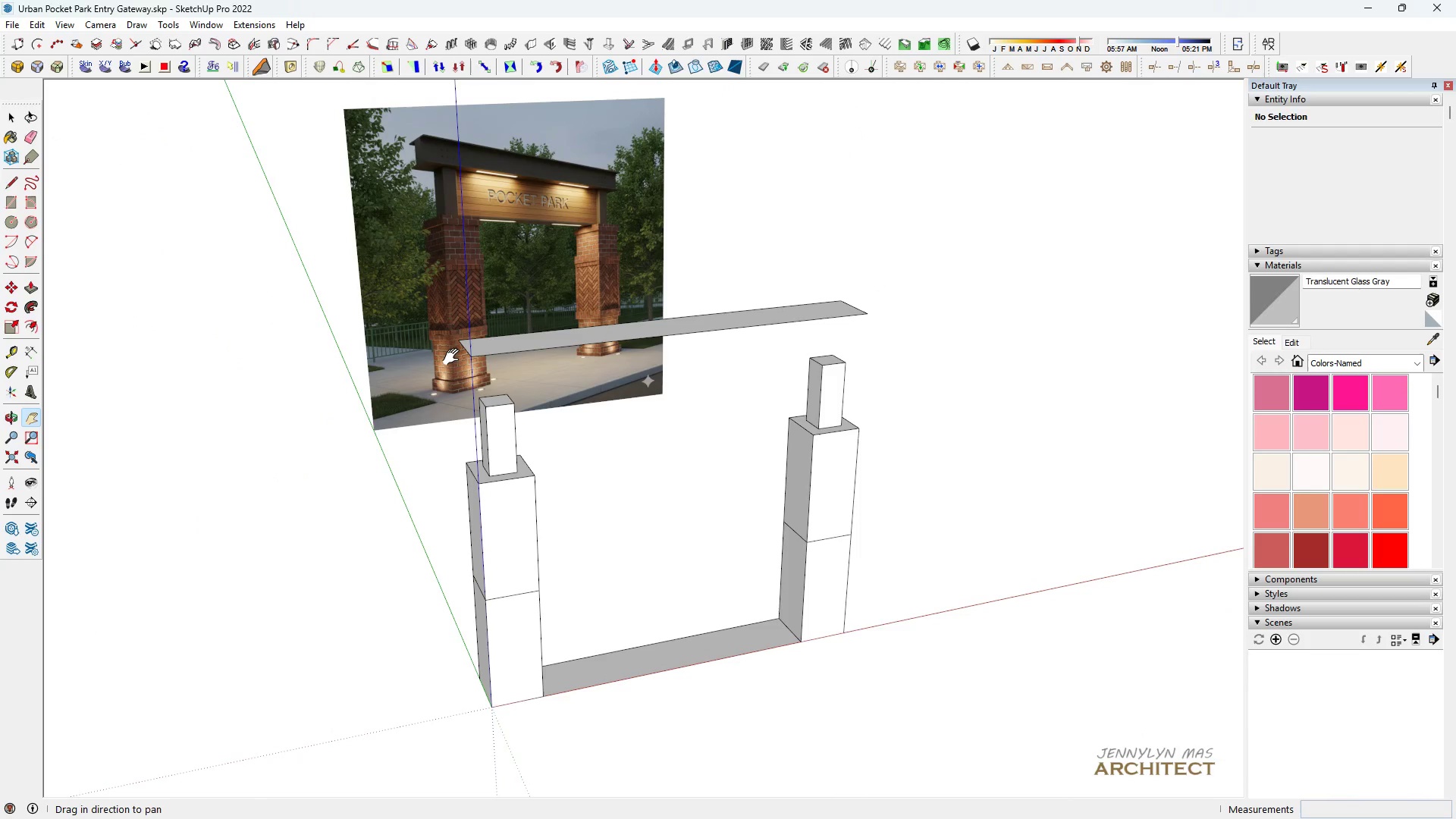 
scroll: coordinate [542, 529], scroll_direction: up, amount: 4.0
 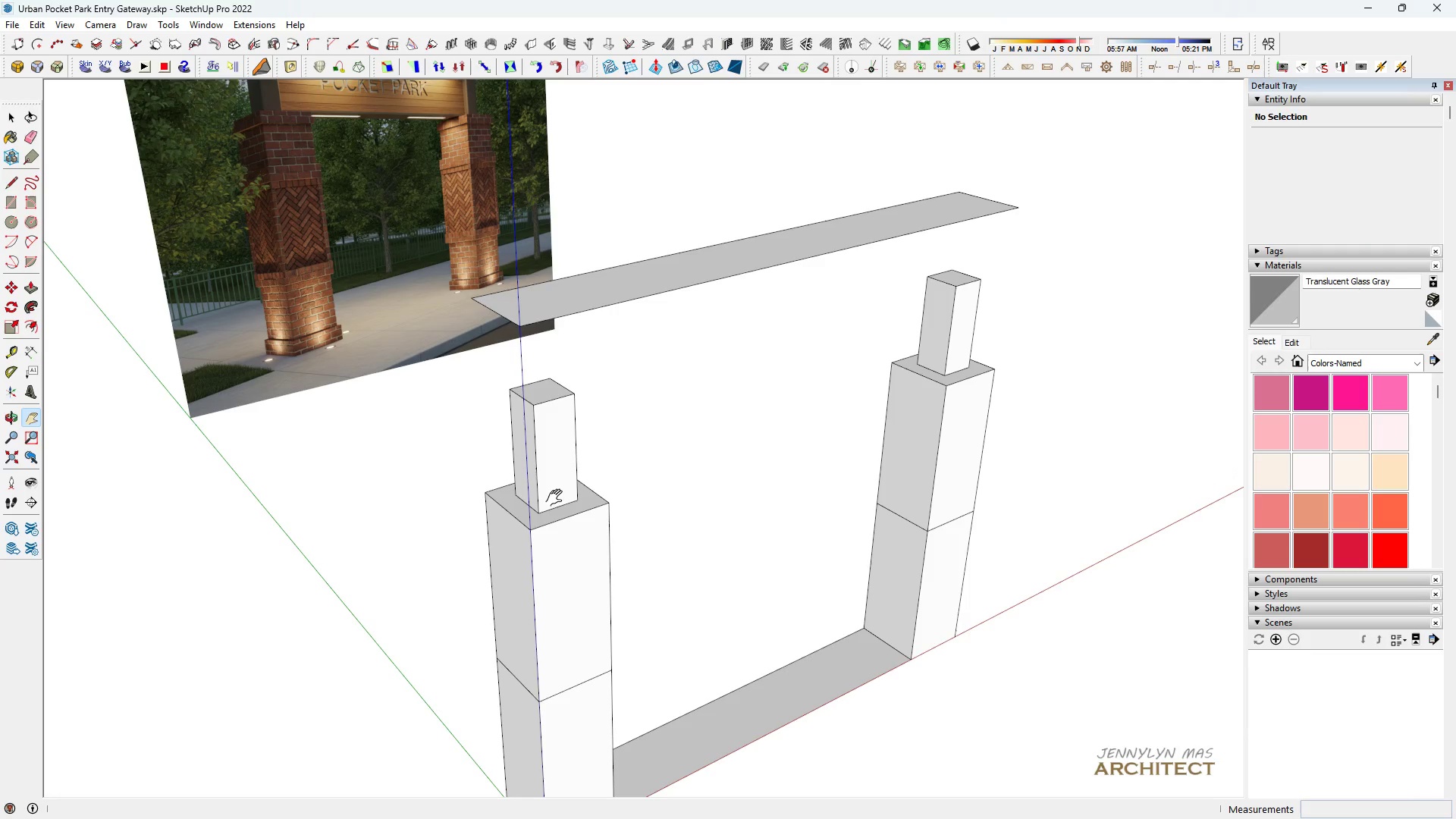 
key(H)
 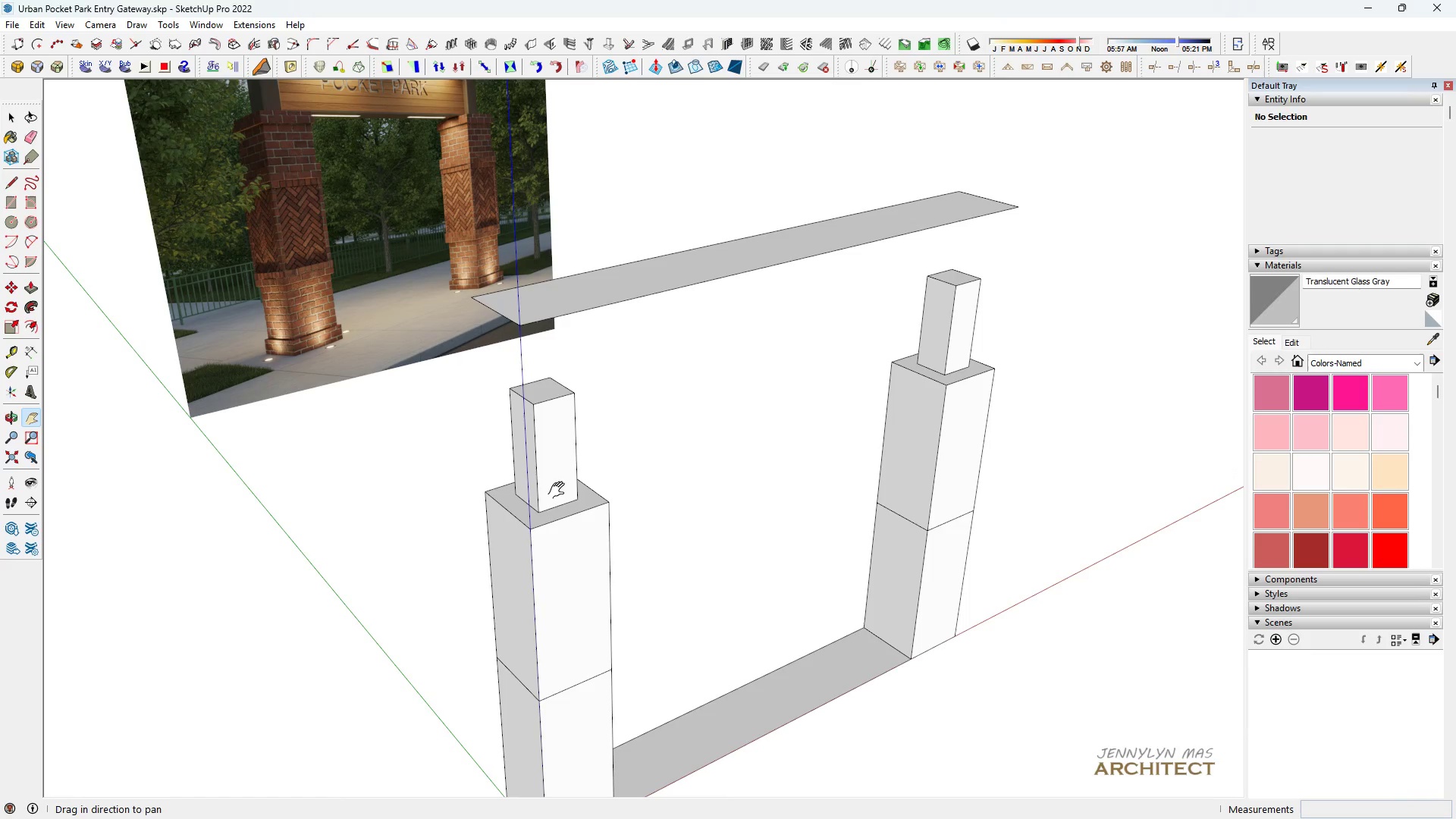 
key(Space)
 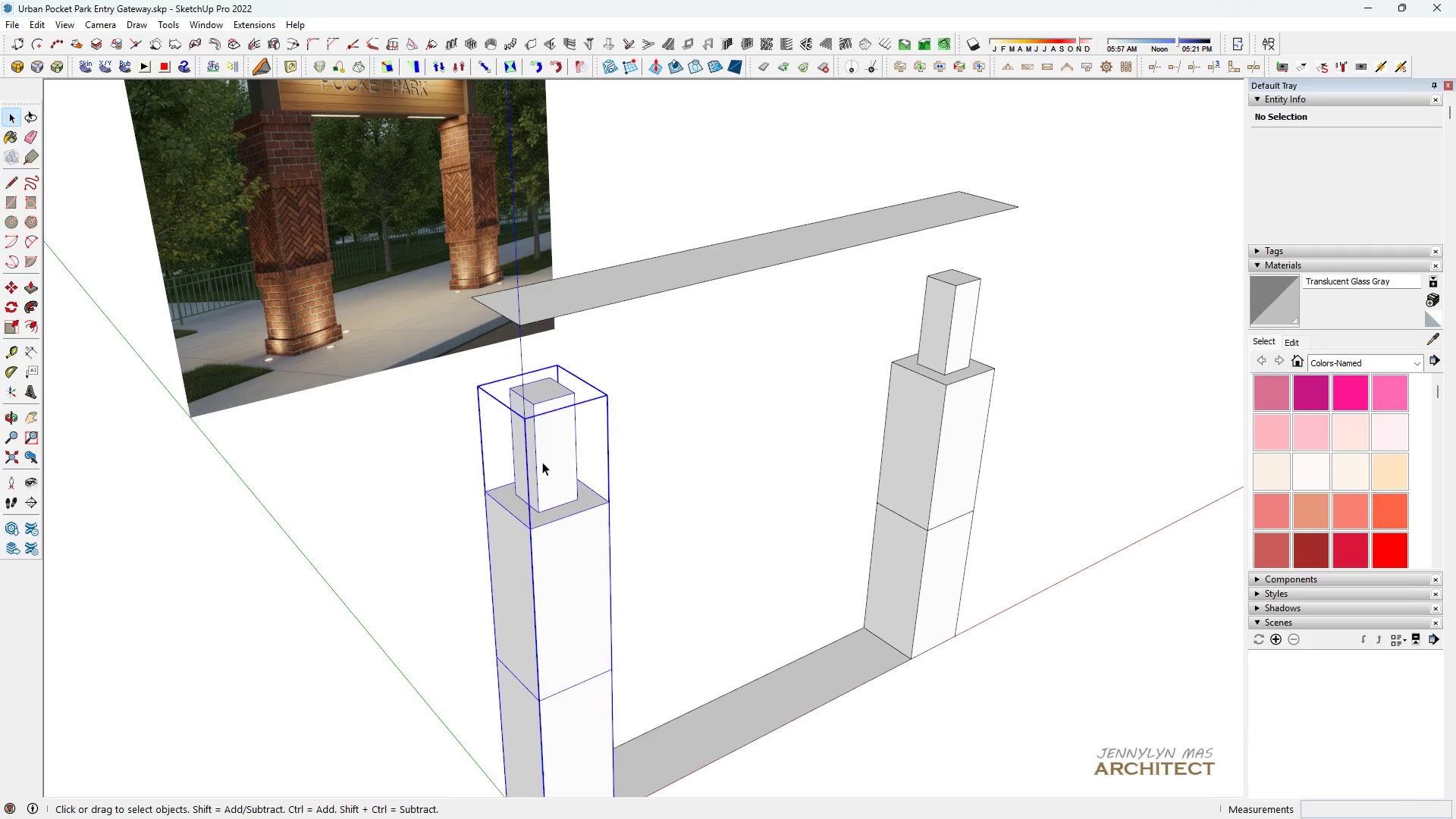 
double_click([542, 462])
 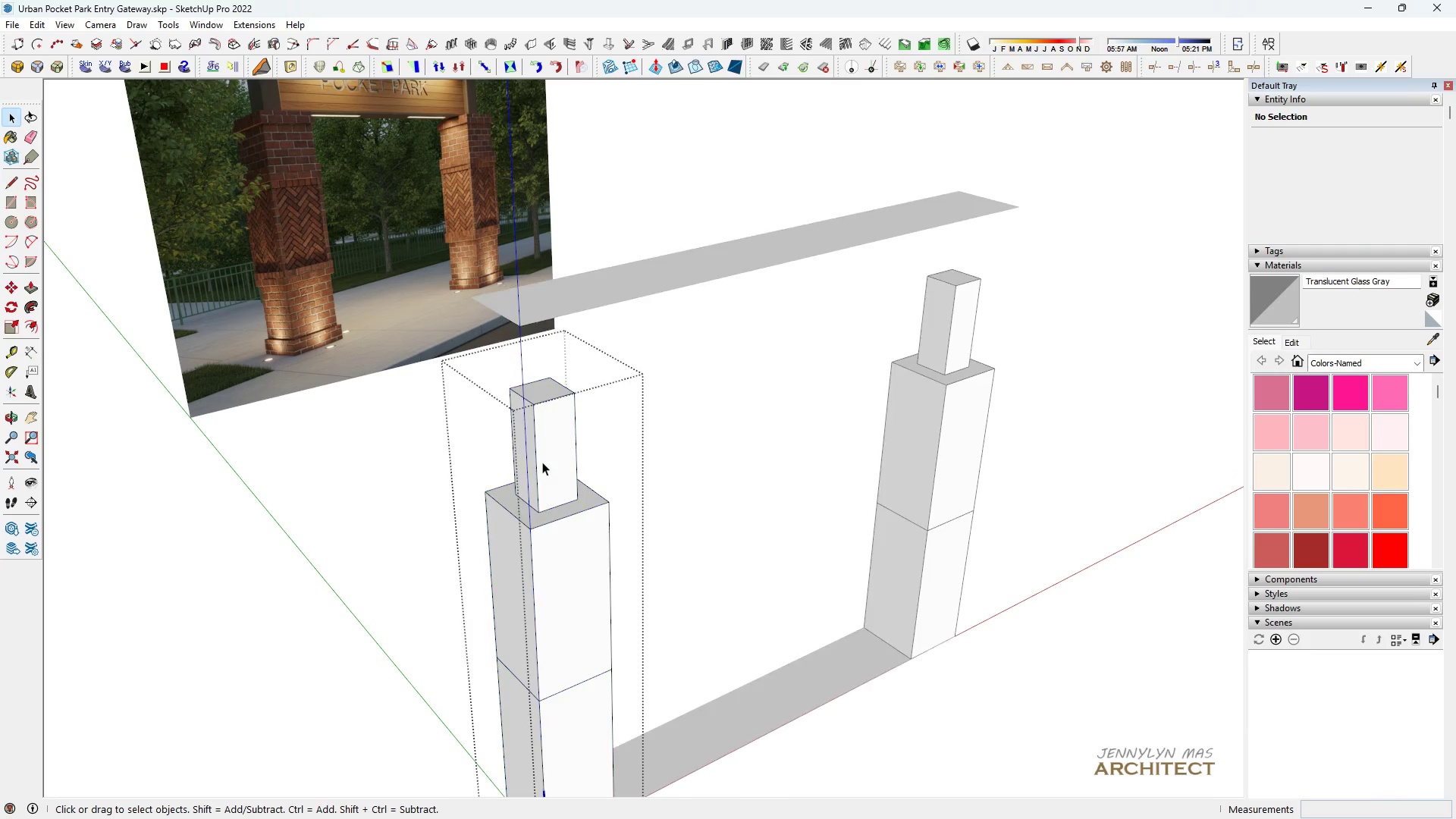 
triple_click([542, 462])
 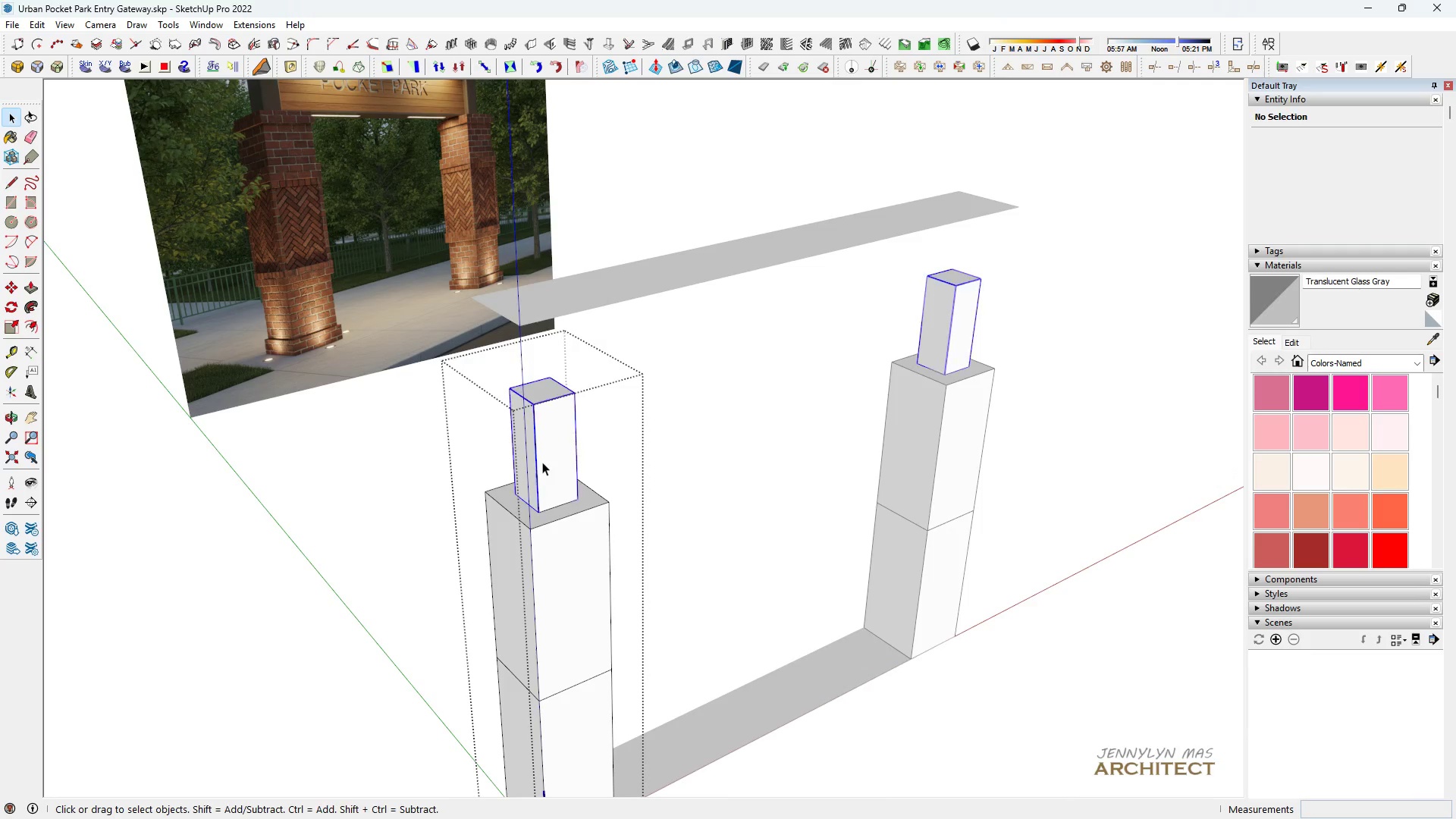 
triple_click([542, 462])
 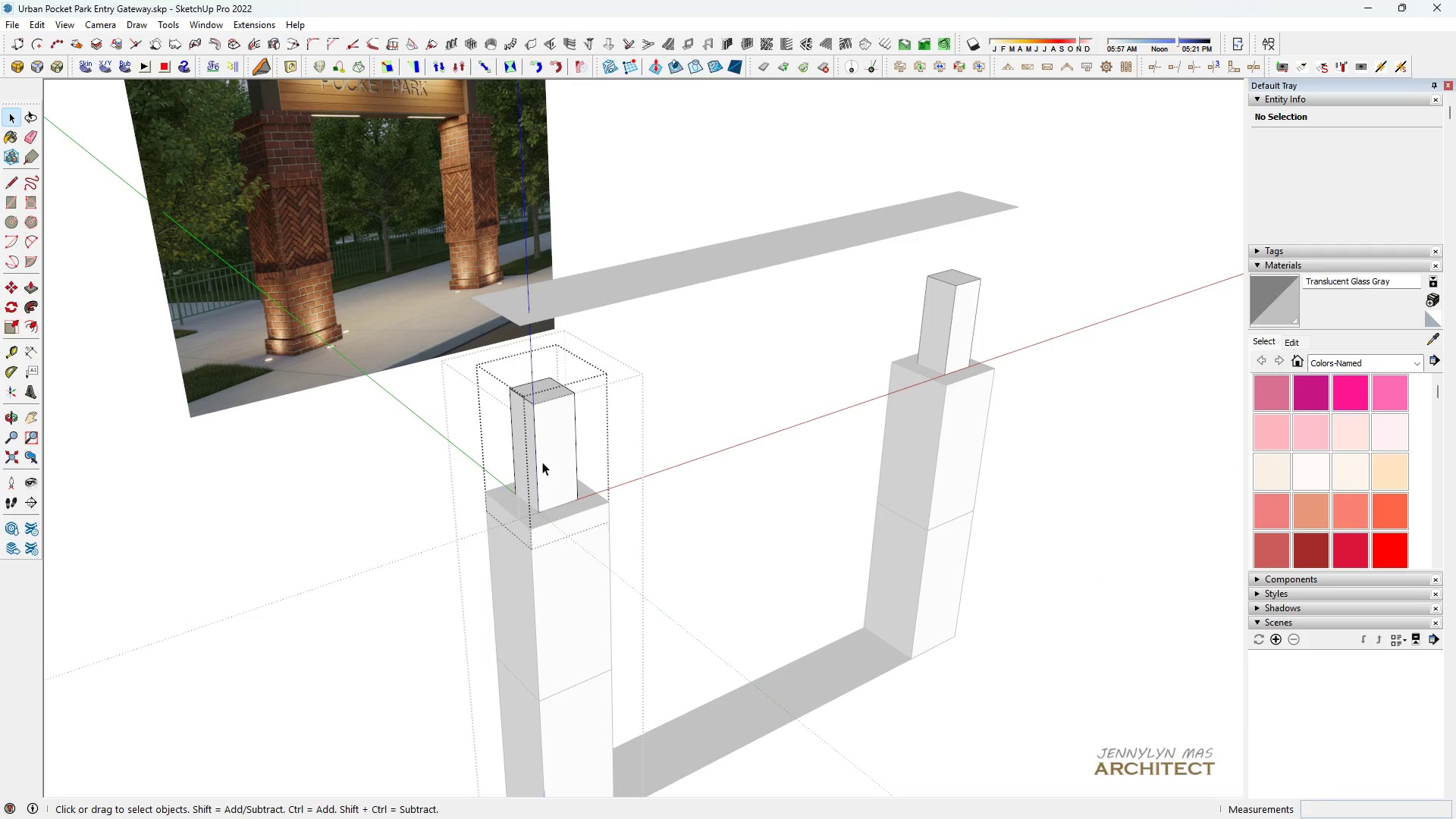 
triple_click([542, 462])
 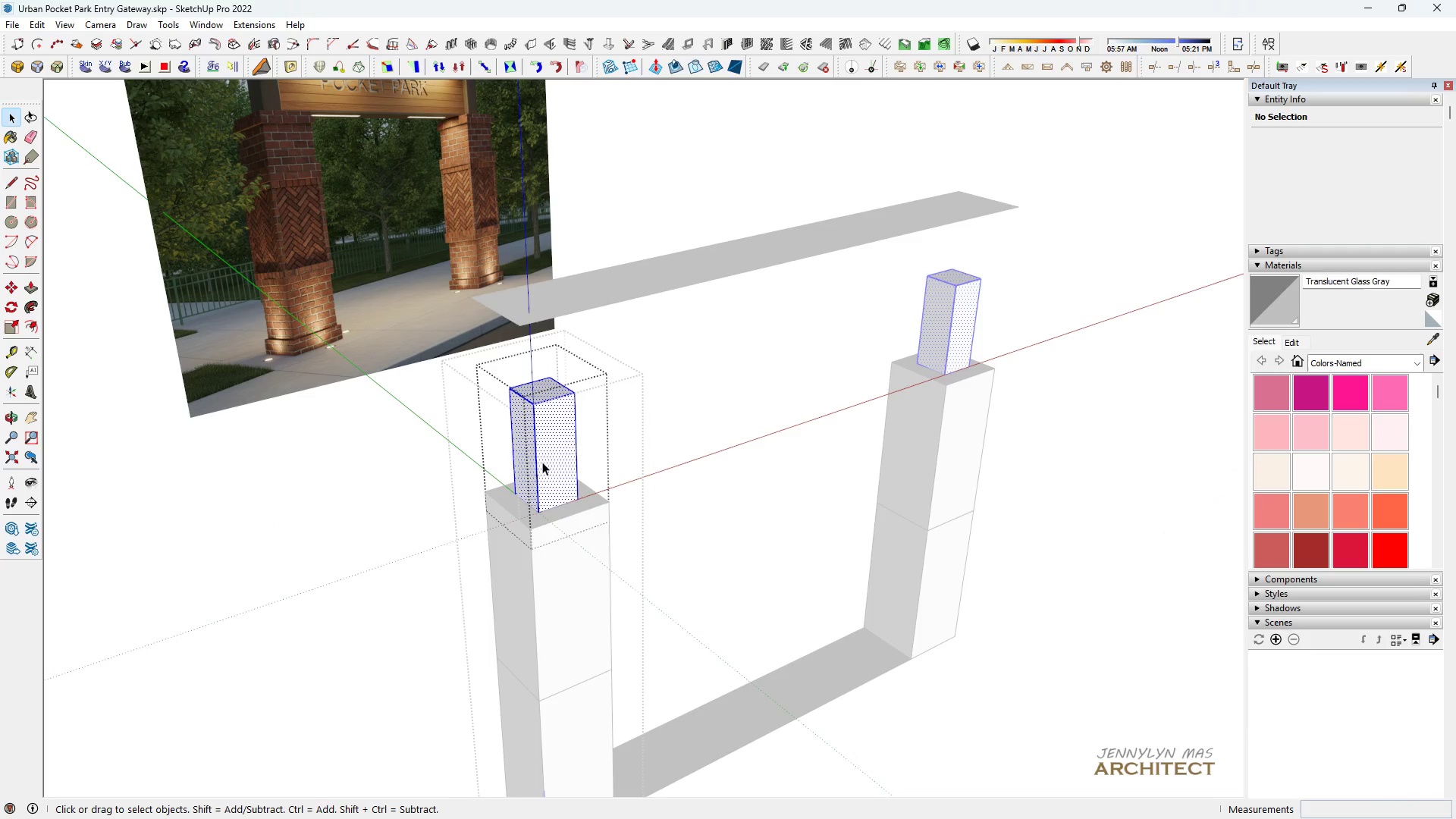 
triple_click([542, 462])
 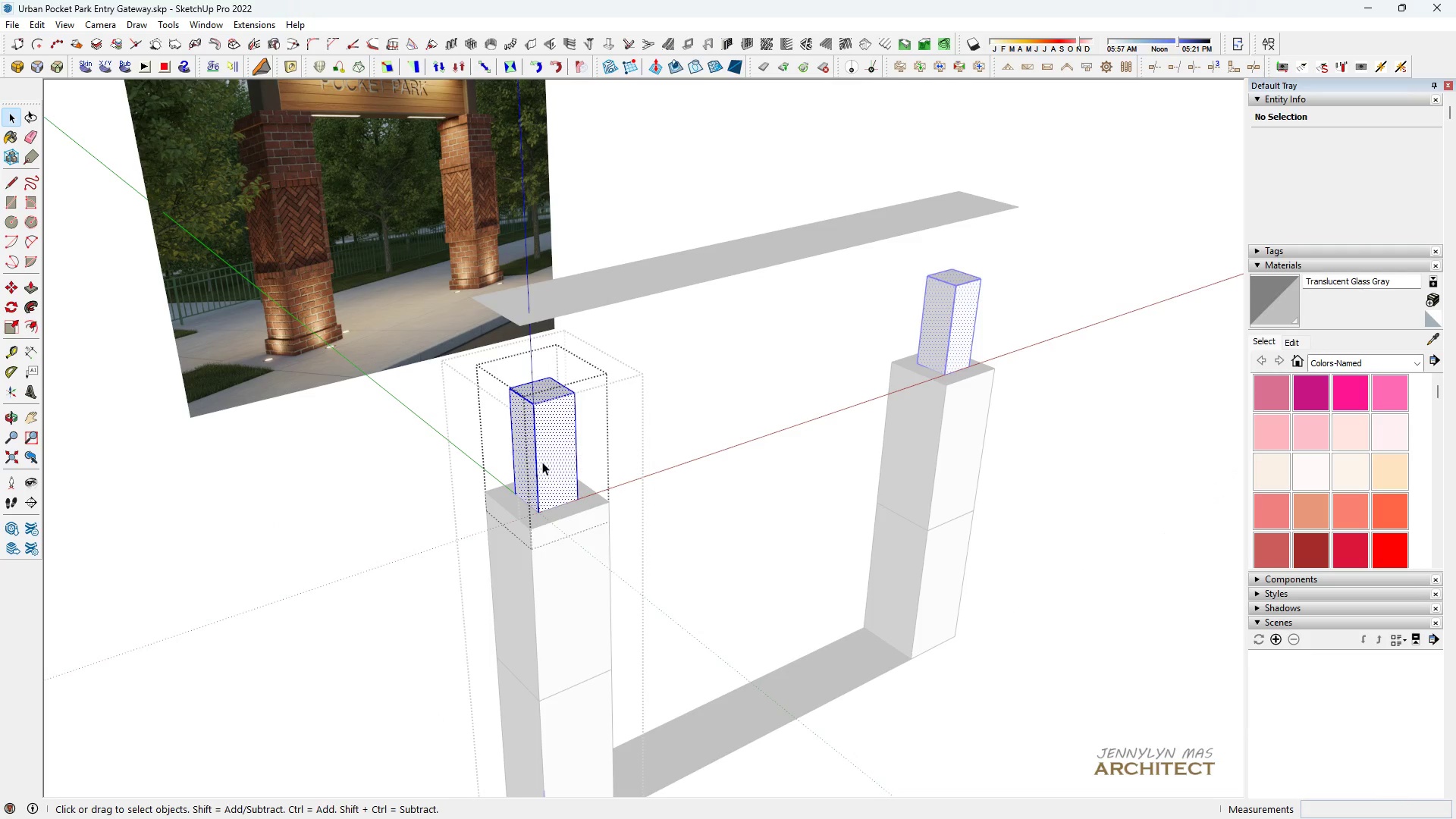 
triple_click([542, 462])
 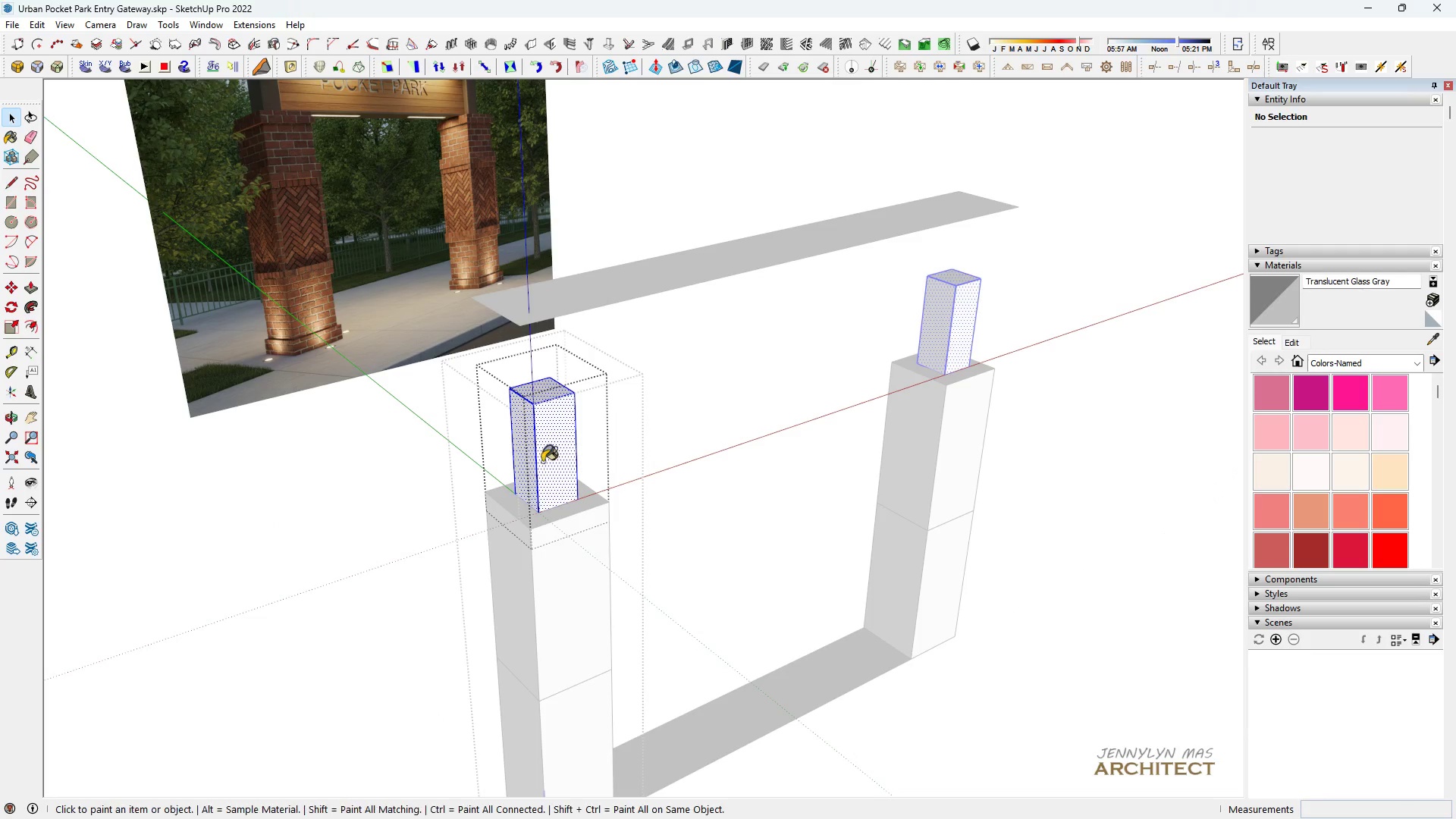 
key(B)
 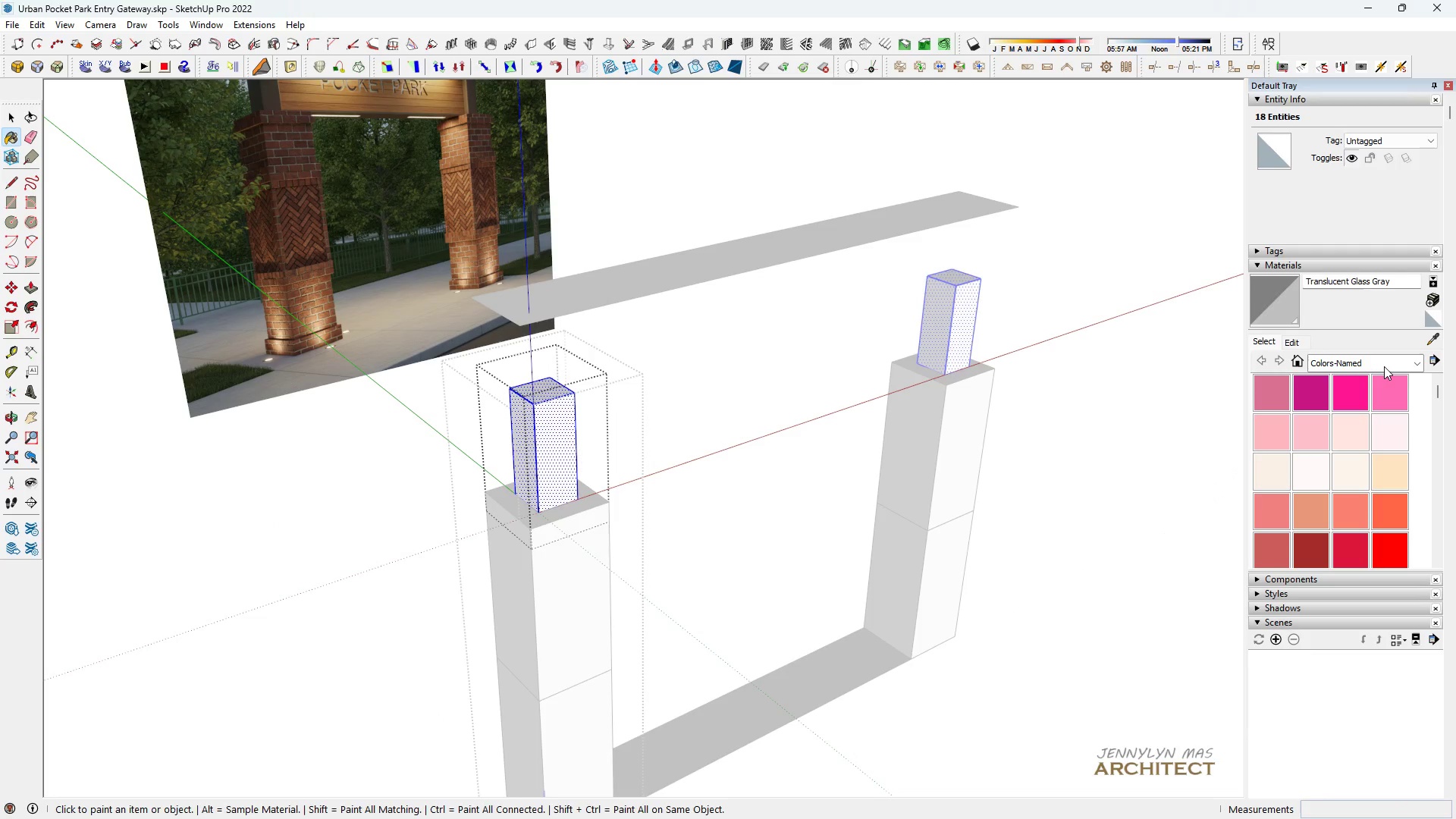 
left_click([1384, 366])
 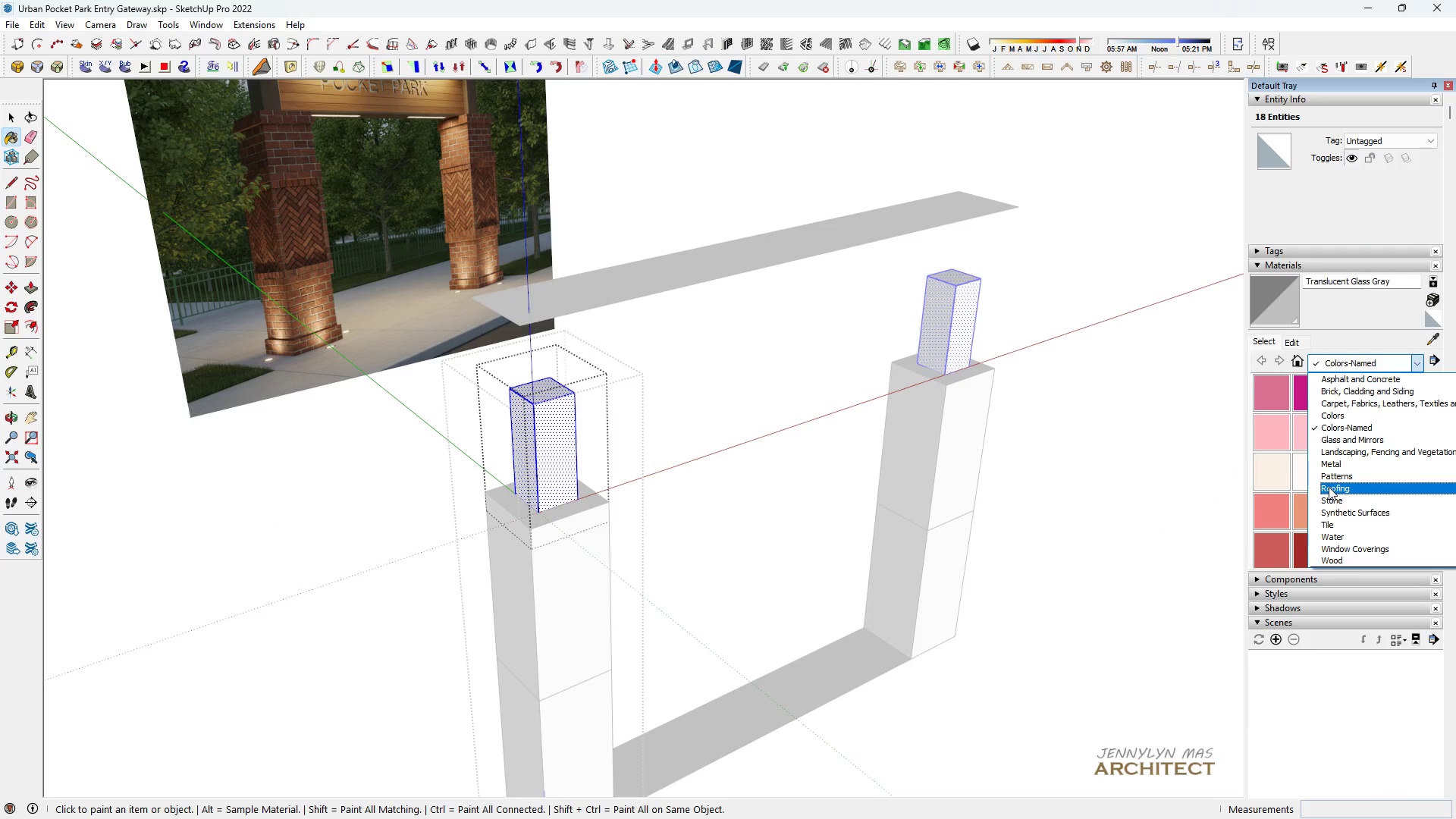 
scroll: coordinate [1339, 490], scroll_direction: down, amount: 5.0
 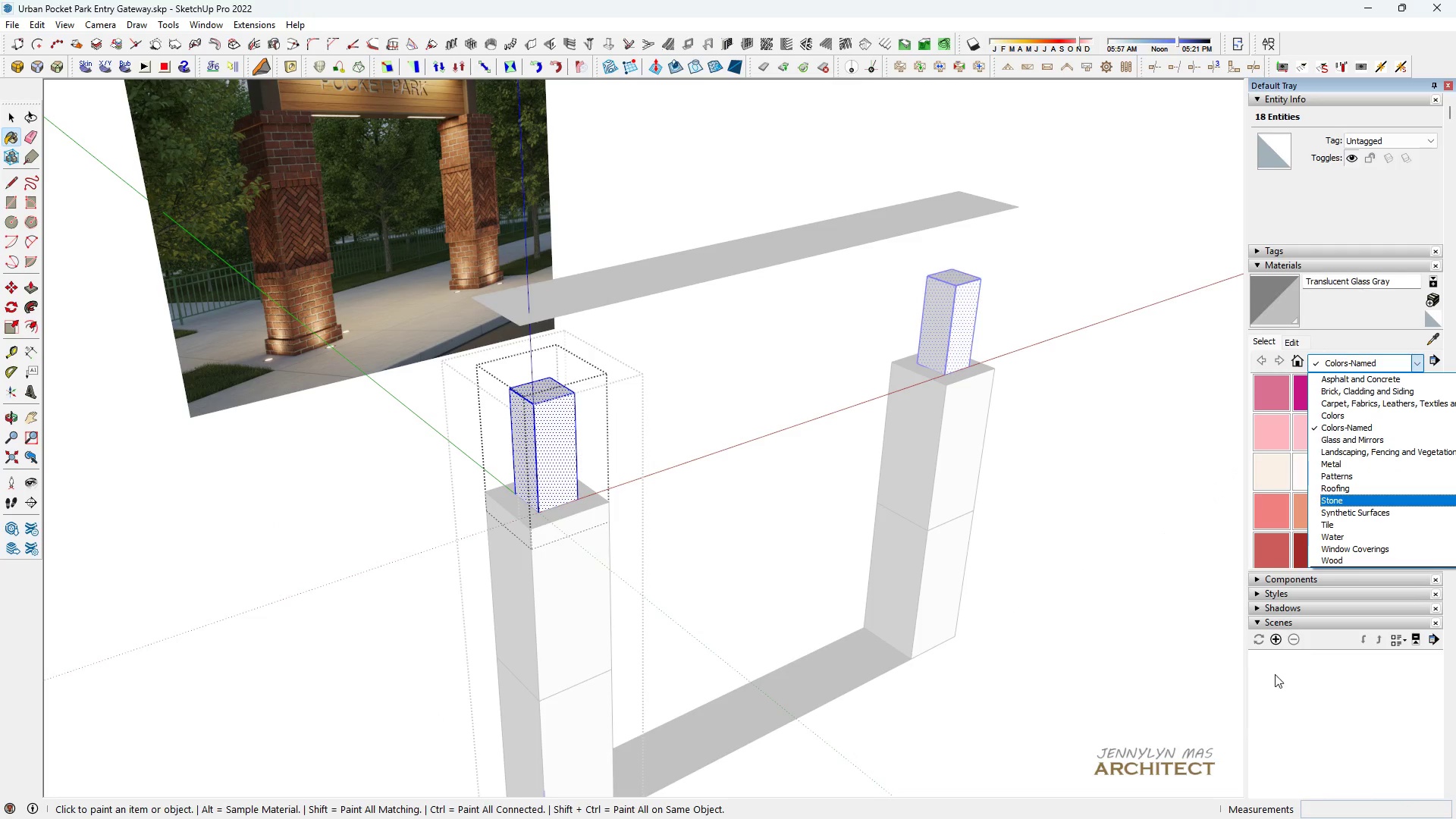 
left_click([1277, 684])
 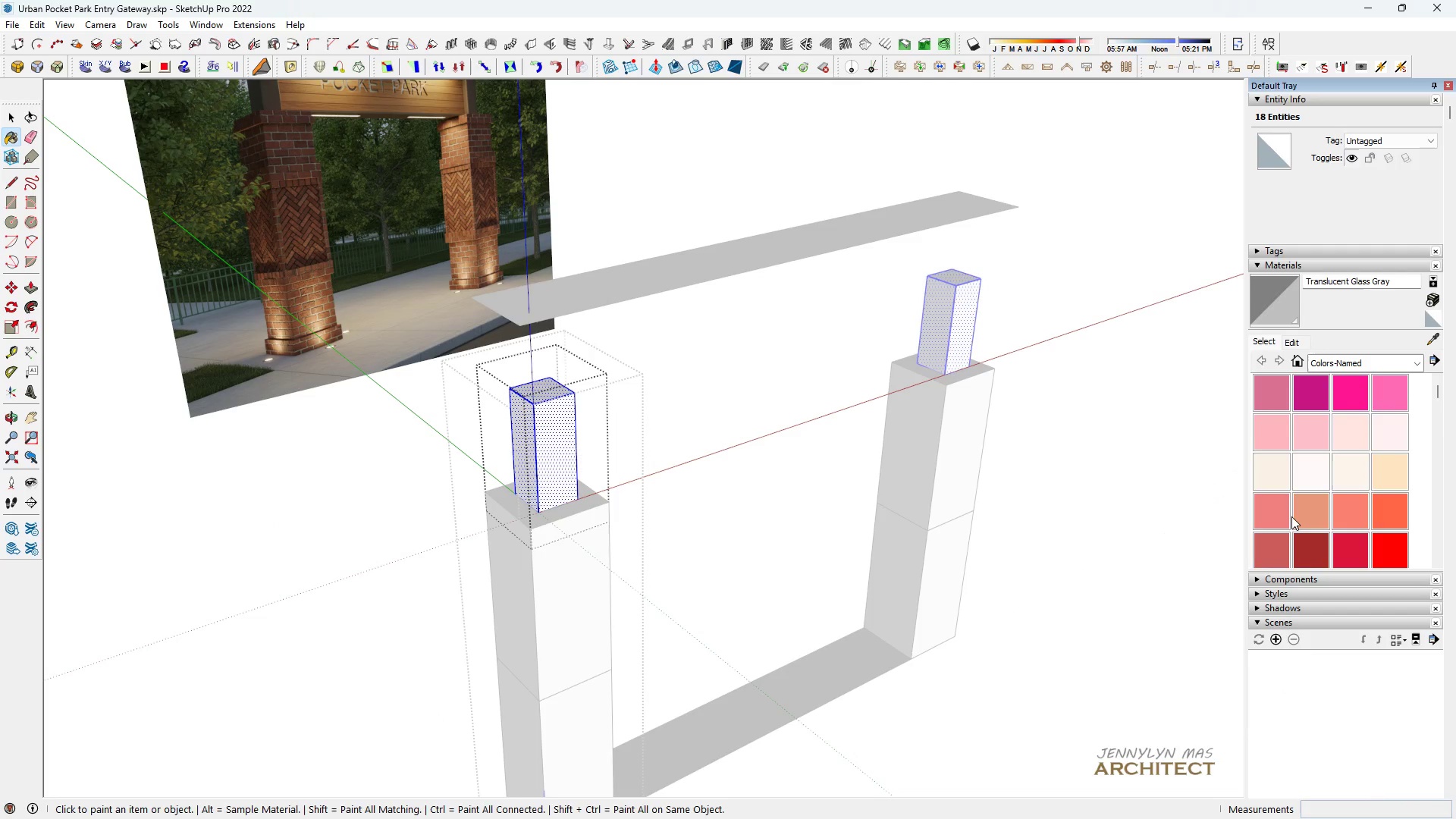 
scroll: coordinate [1289, 515], scroll_direction: down, amount: 10.0
 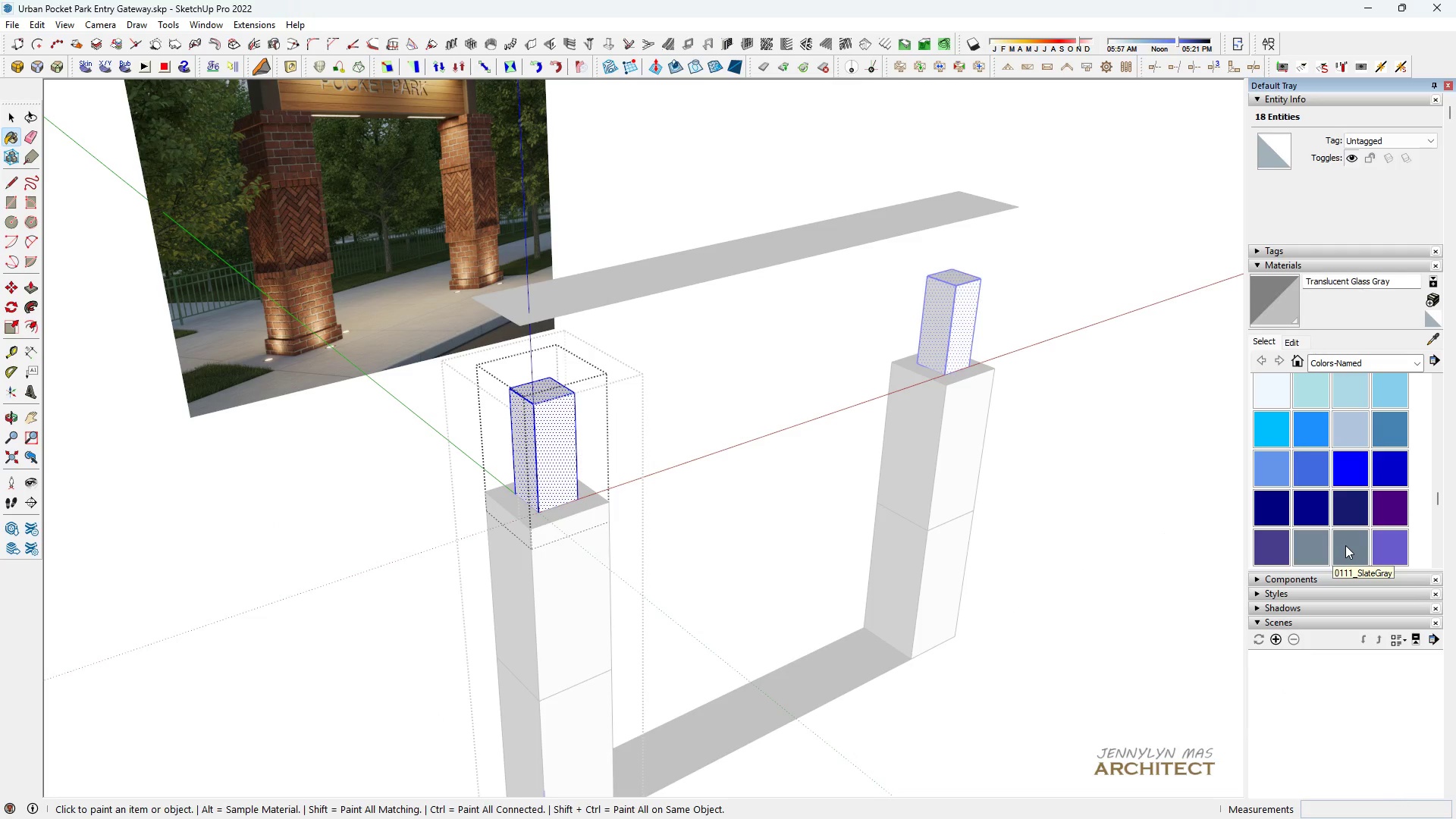 
left_click([1345, 545])
 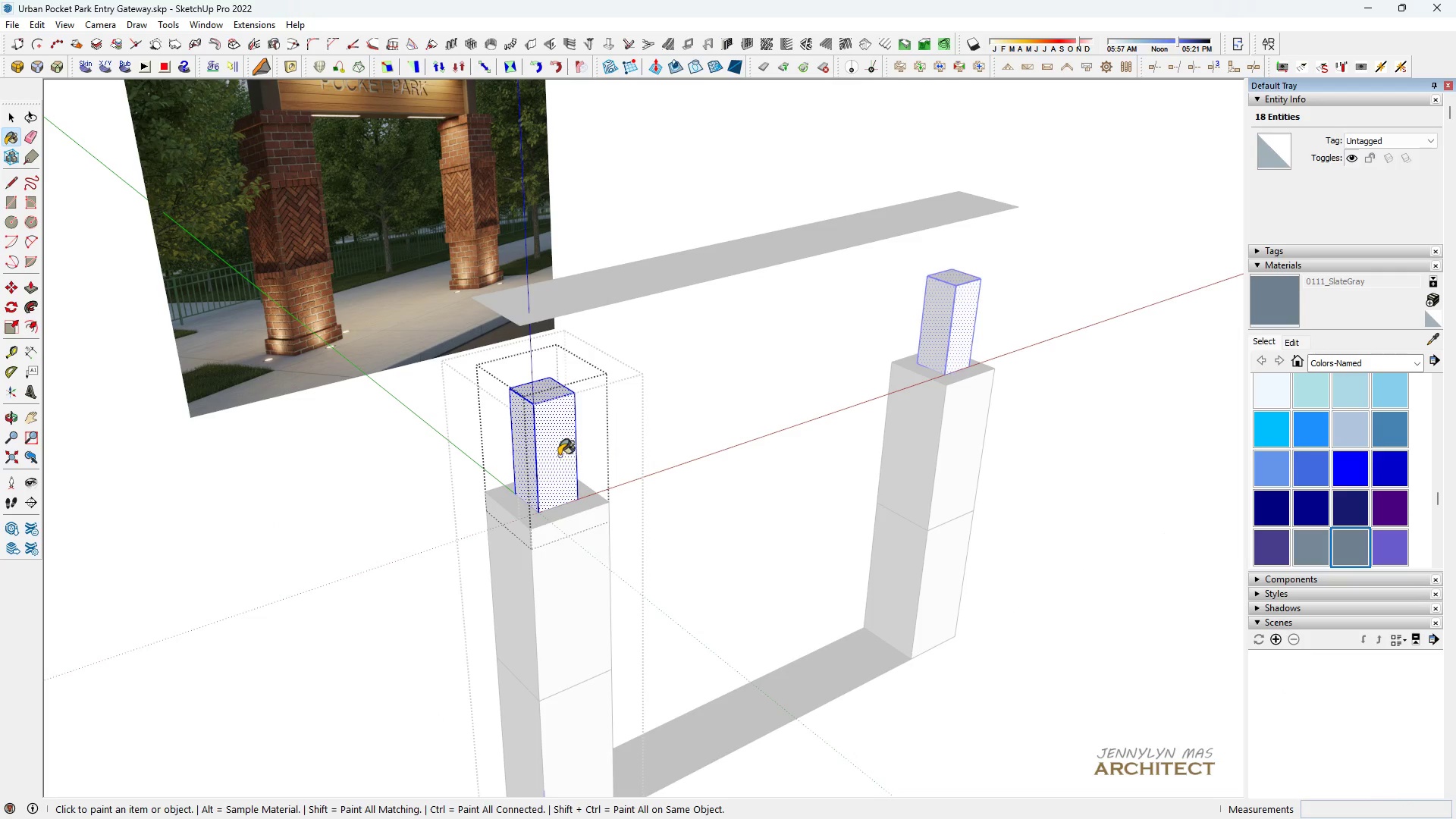 
left_click([557, 454])
 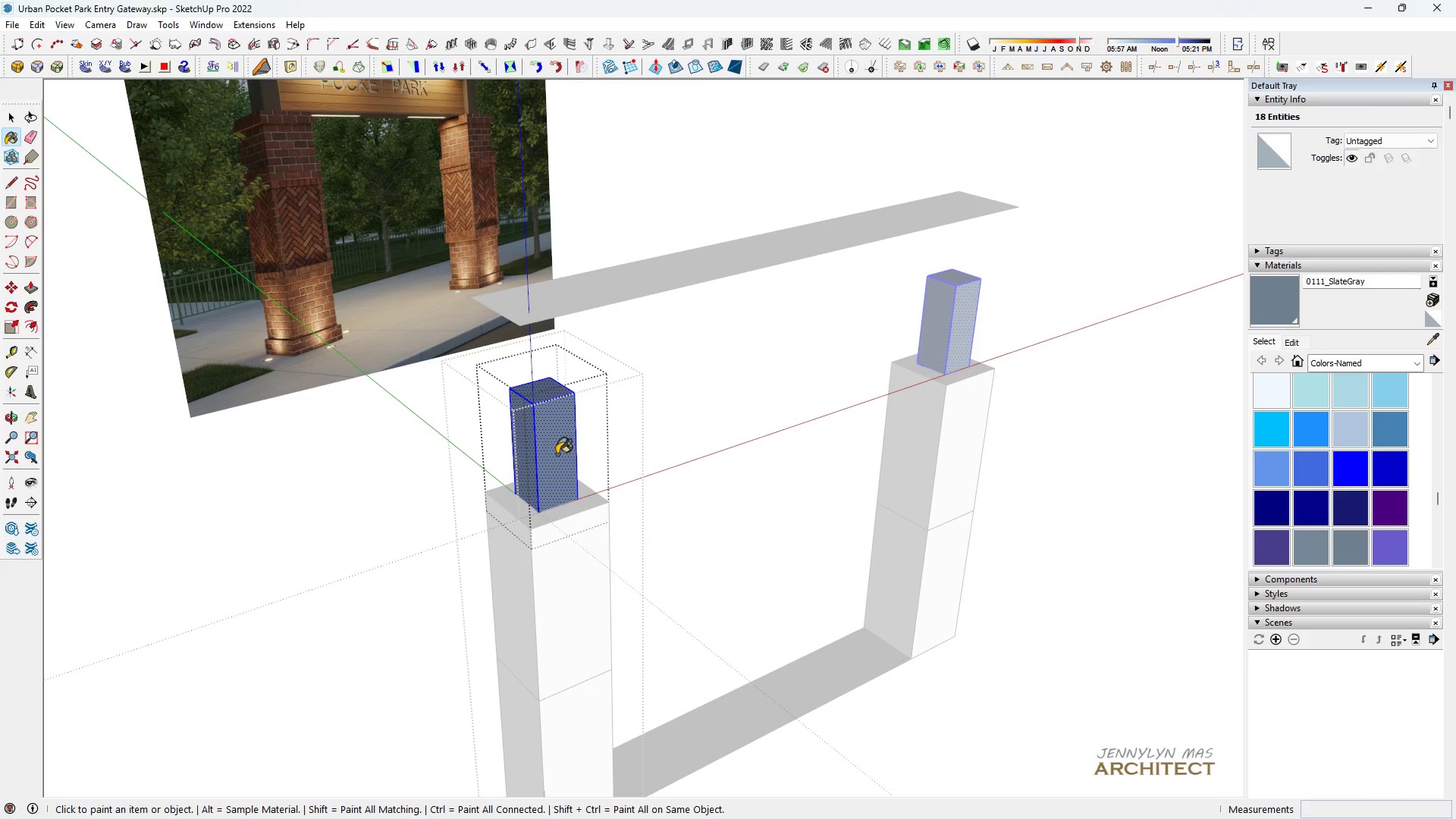 
key(Space)
 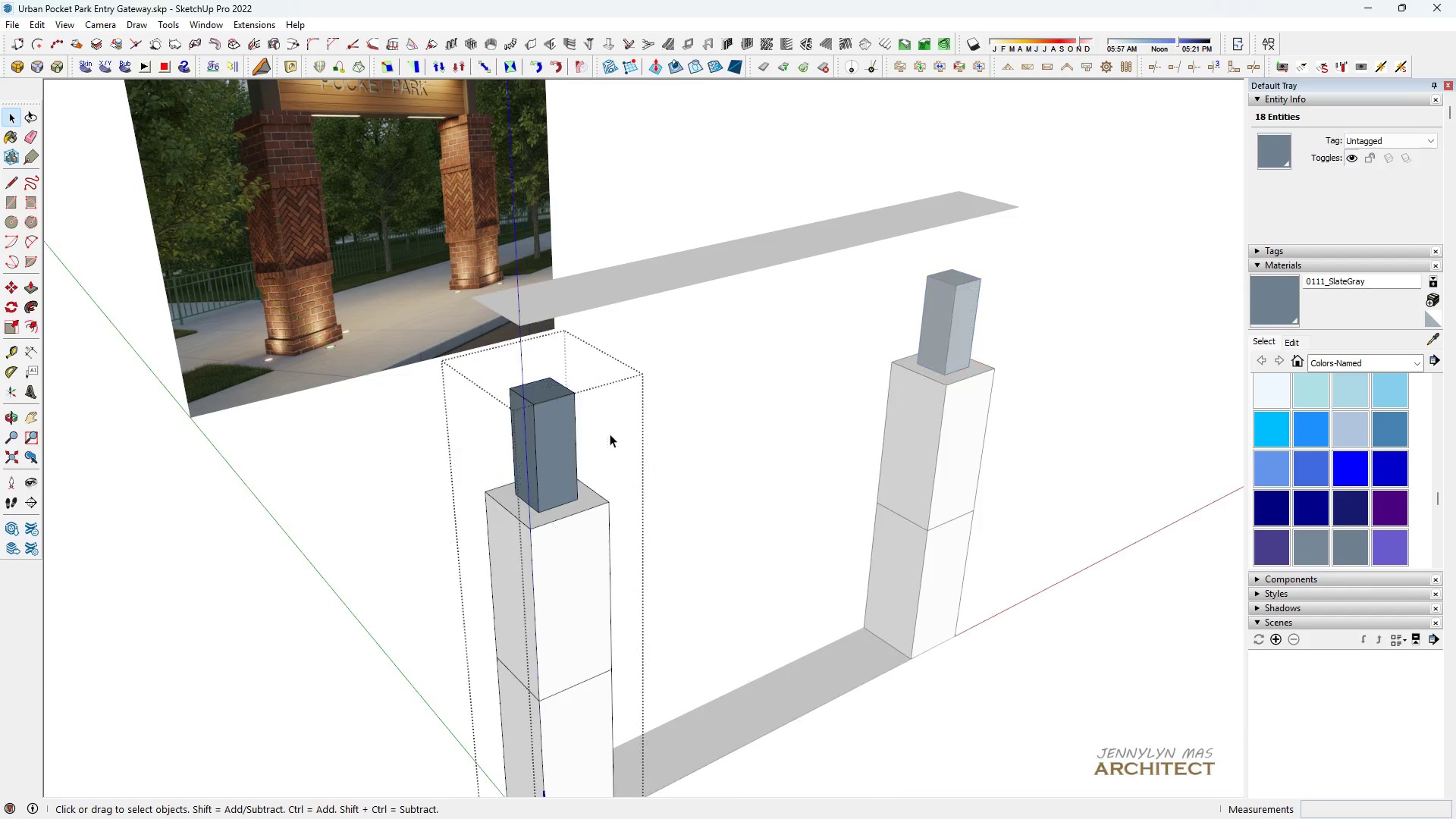 
double_click([610, 434])
 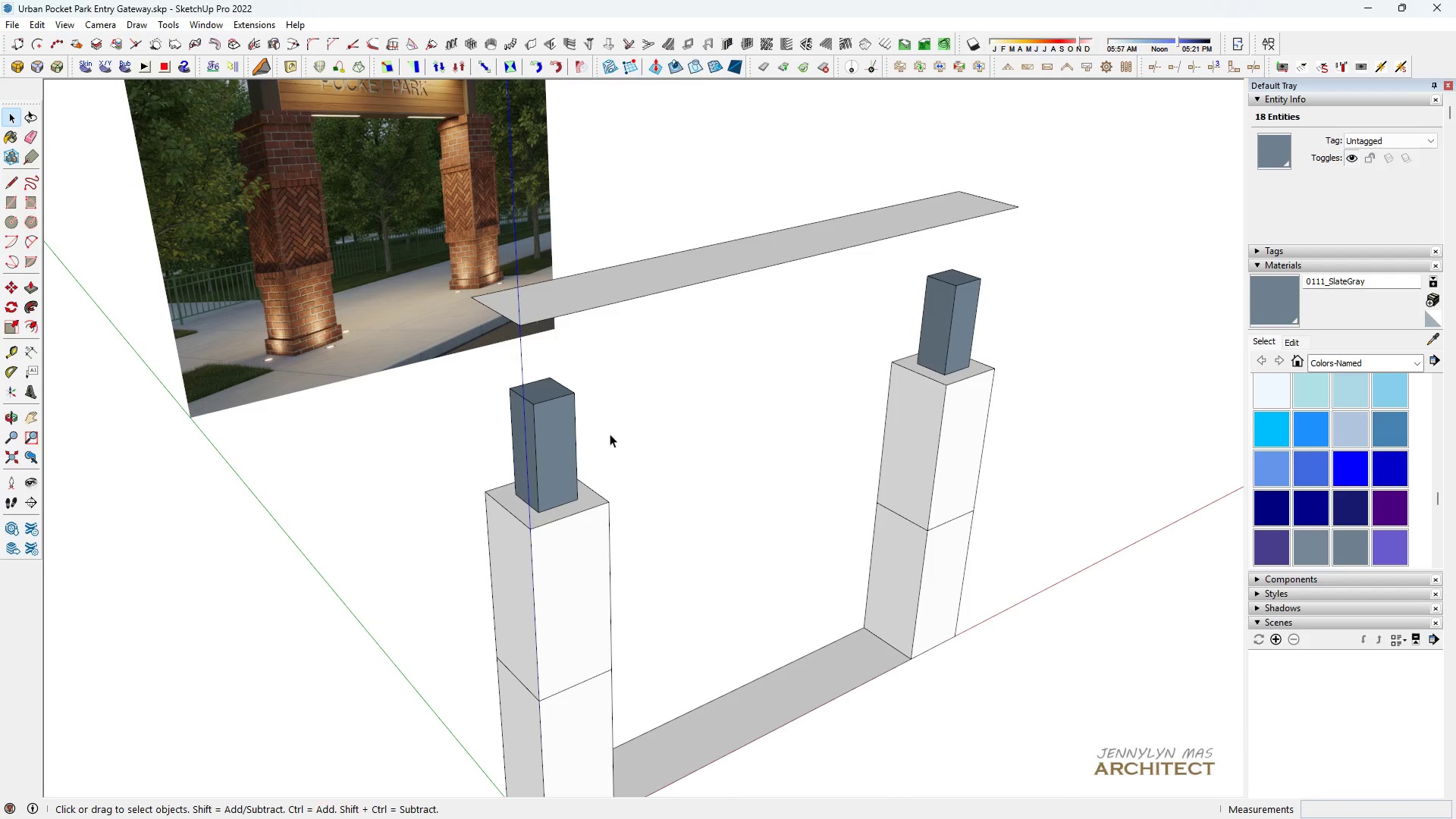 
triple_click([610, 434])
 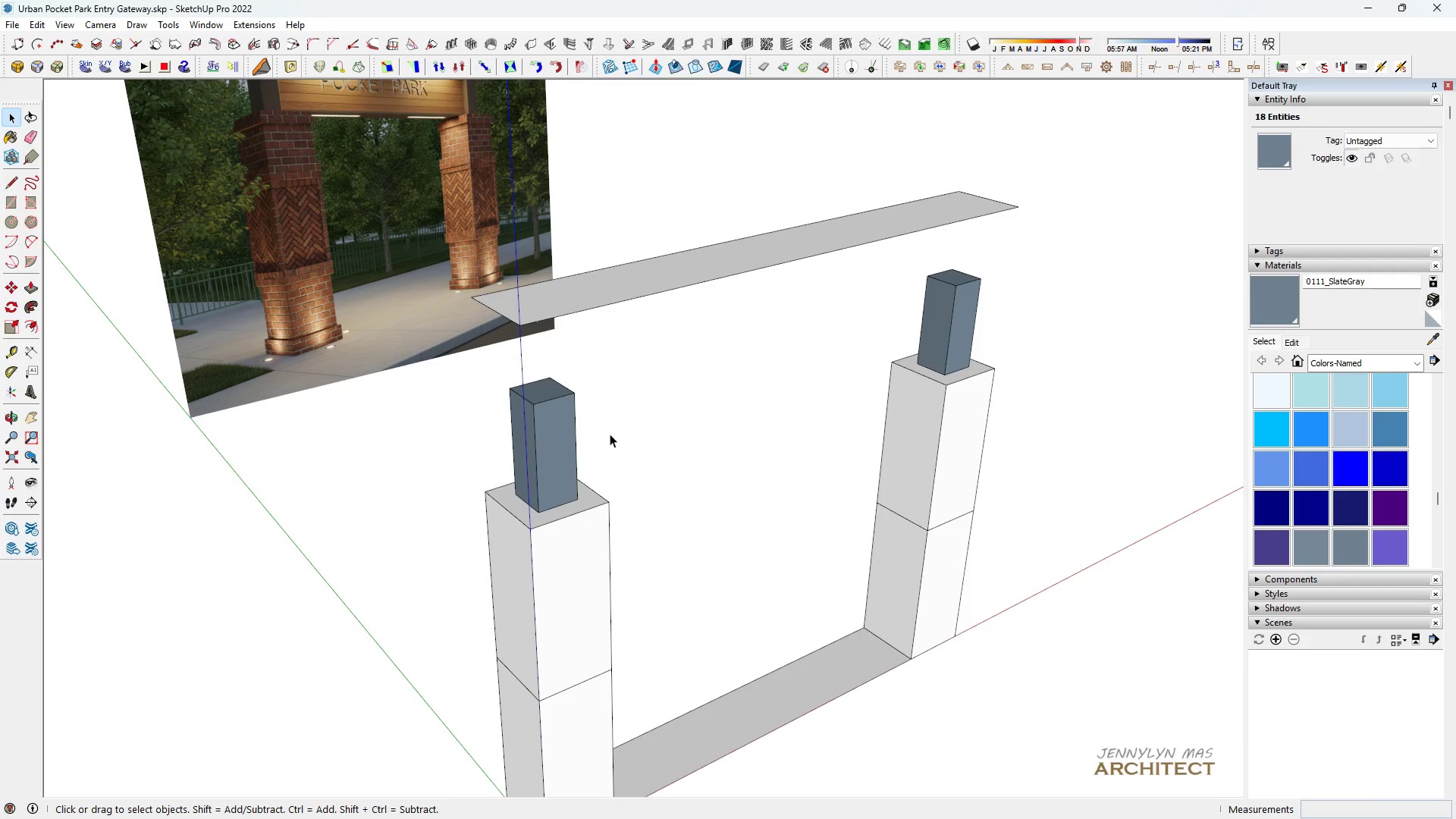 
triple_click([610, 434])
 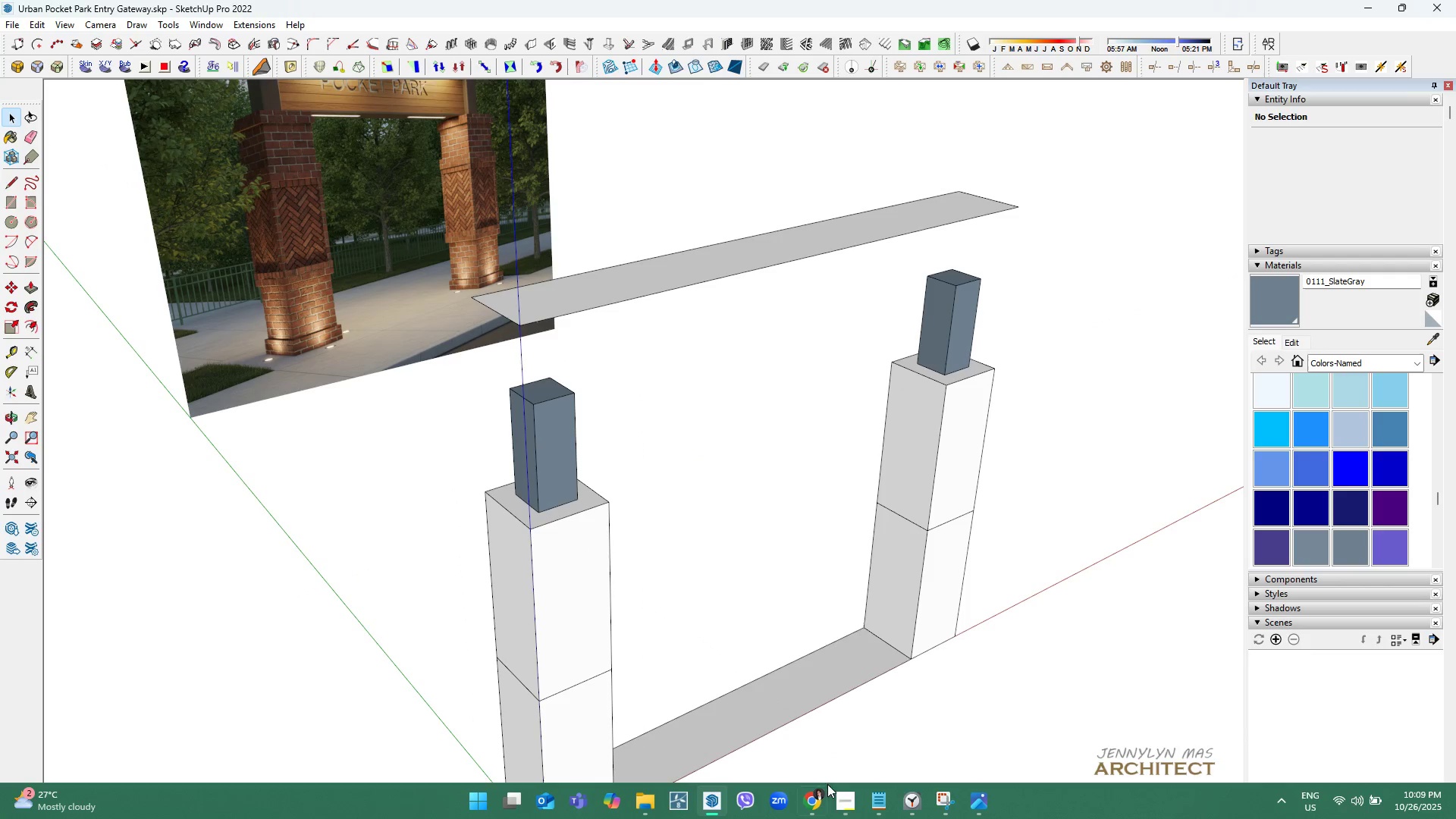 
left_click([850, 791])